 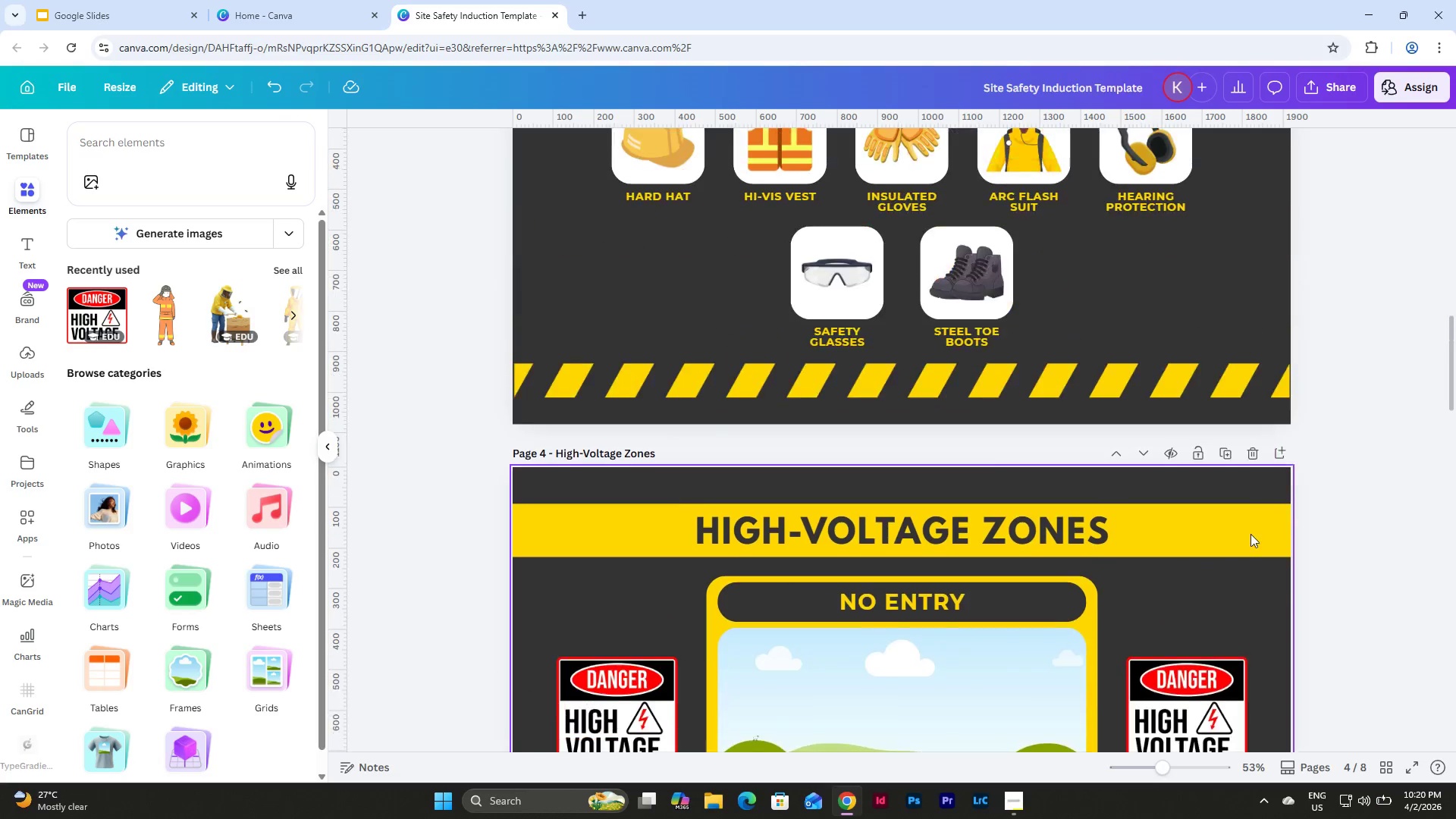 
scroll: coordinate [1250, 531], scroll_direction: down, amount: 3.0
 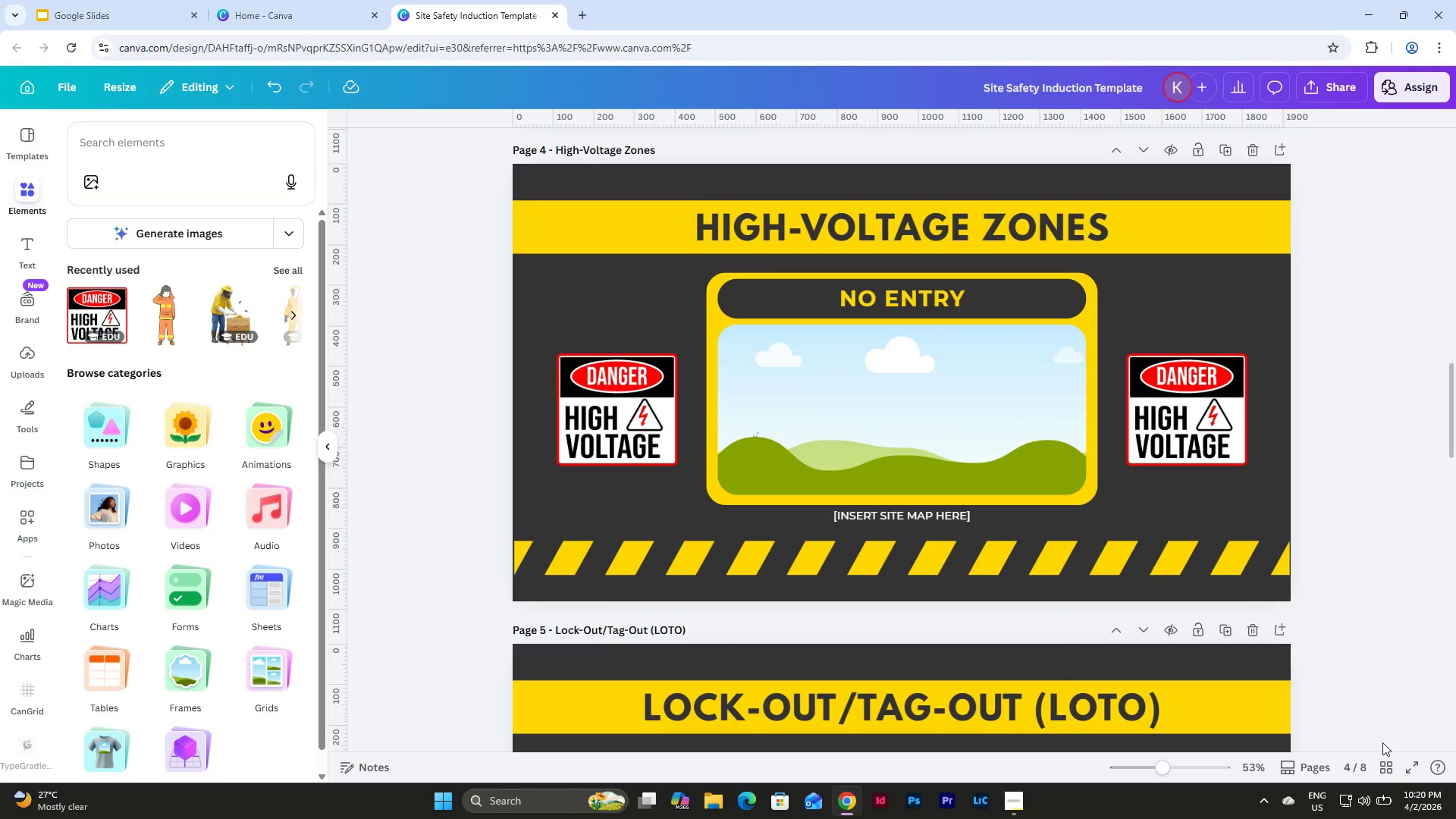 
left_click([1390, 765])
 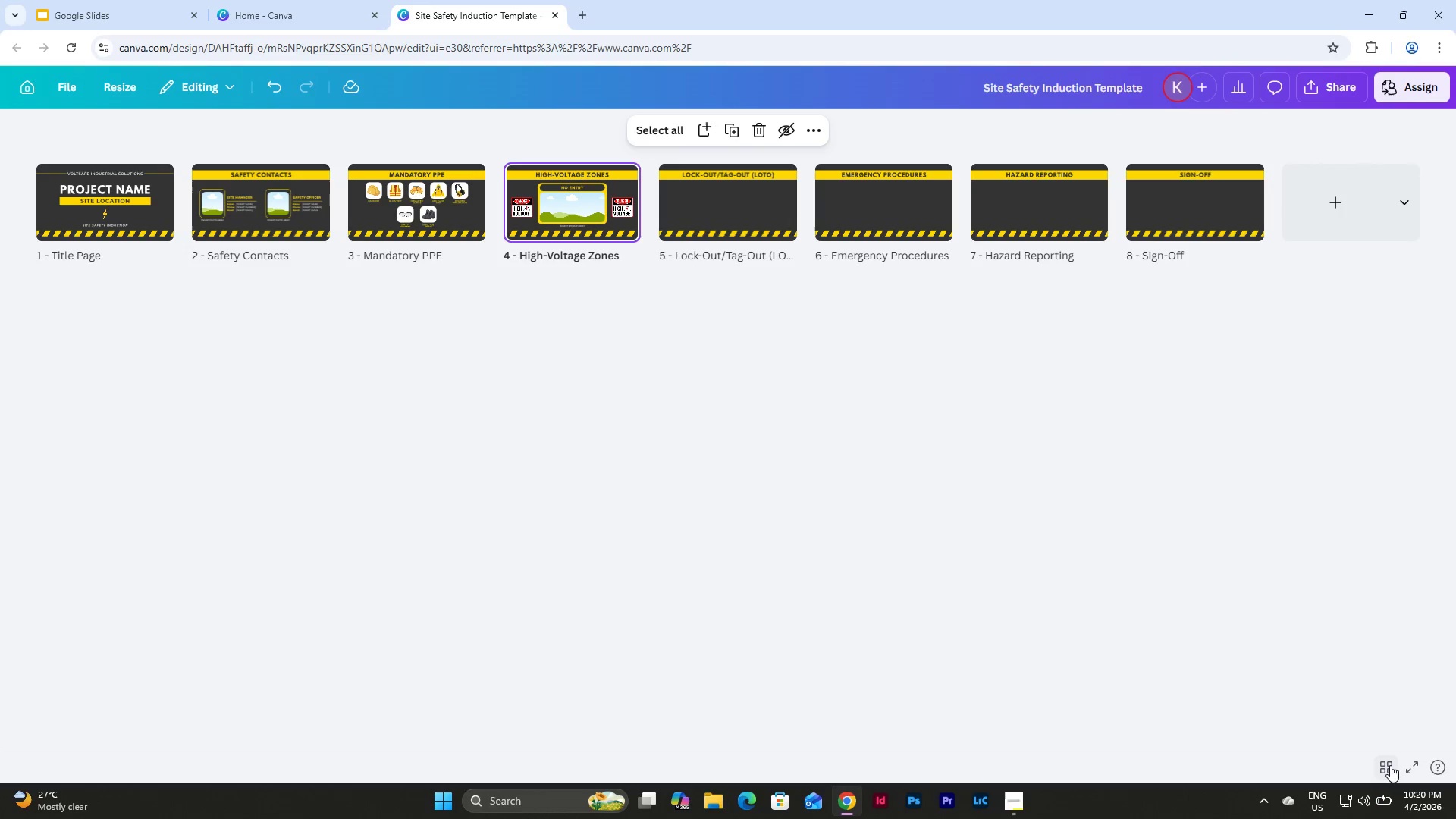 
left_click([1390, 765])
 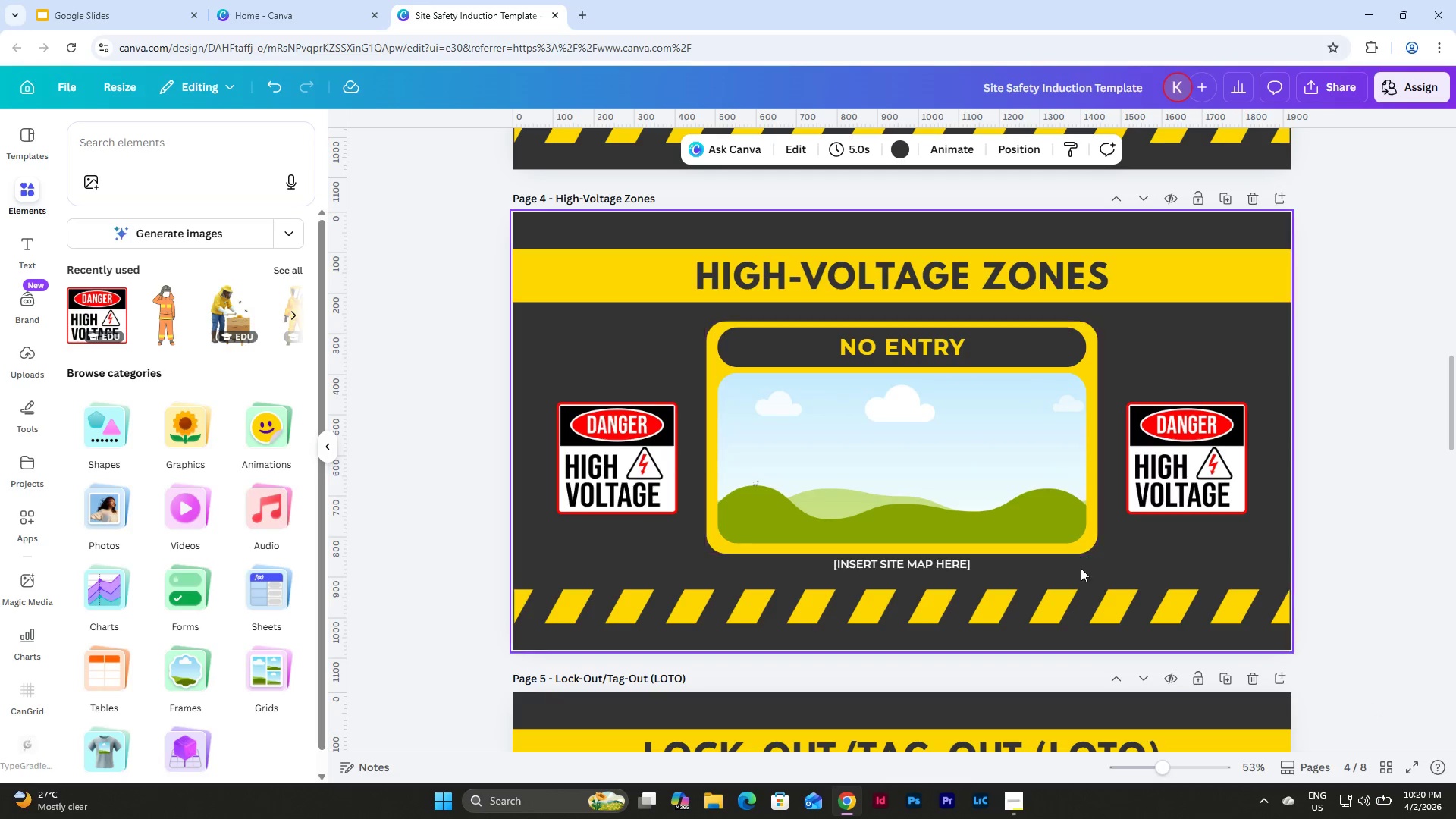 
left_click_drag(start_coordinate=[1082, 573], to_coordinate=[975, 317])
 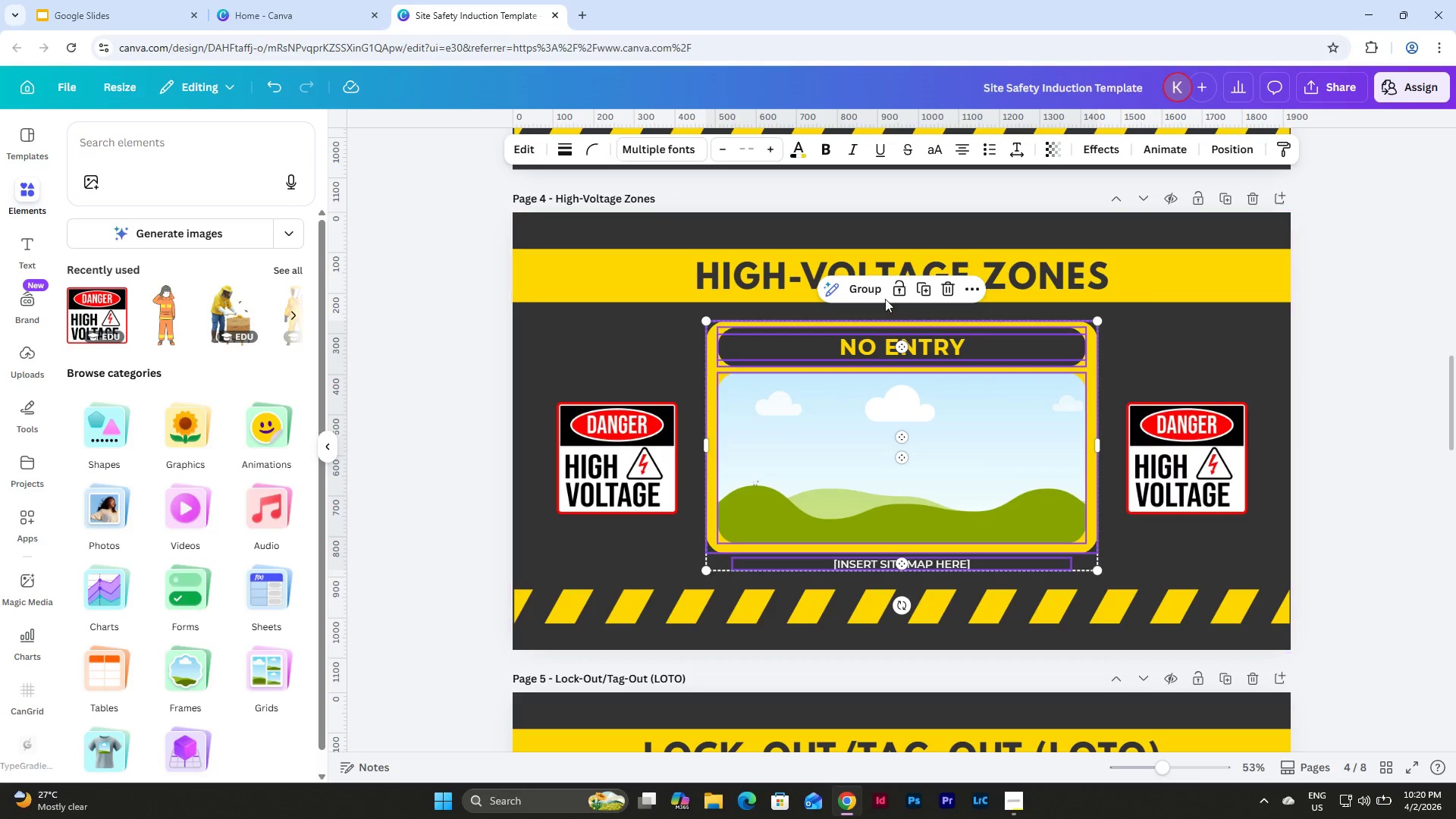 
left_click([869, 288])
 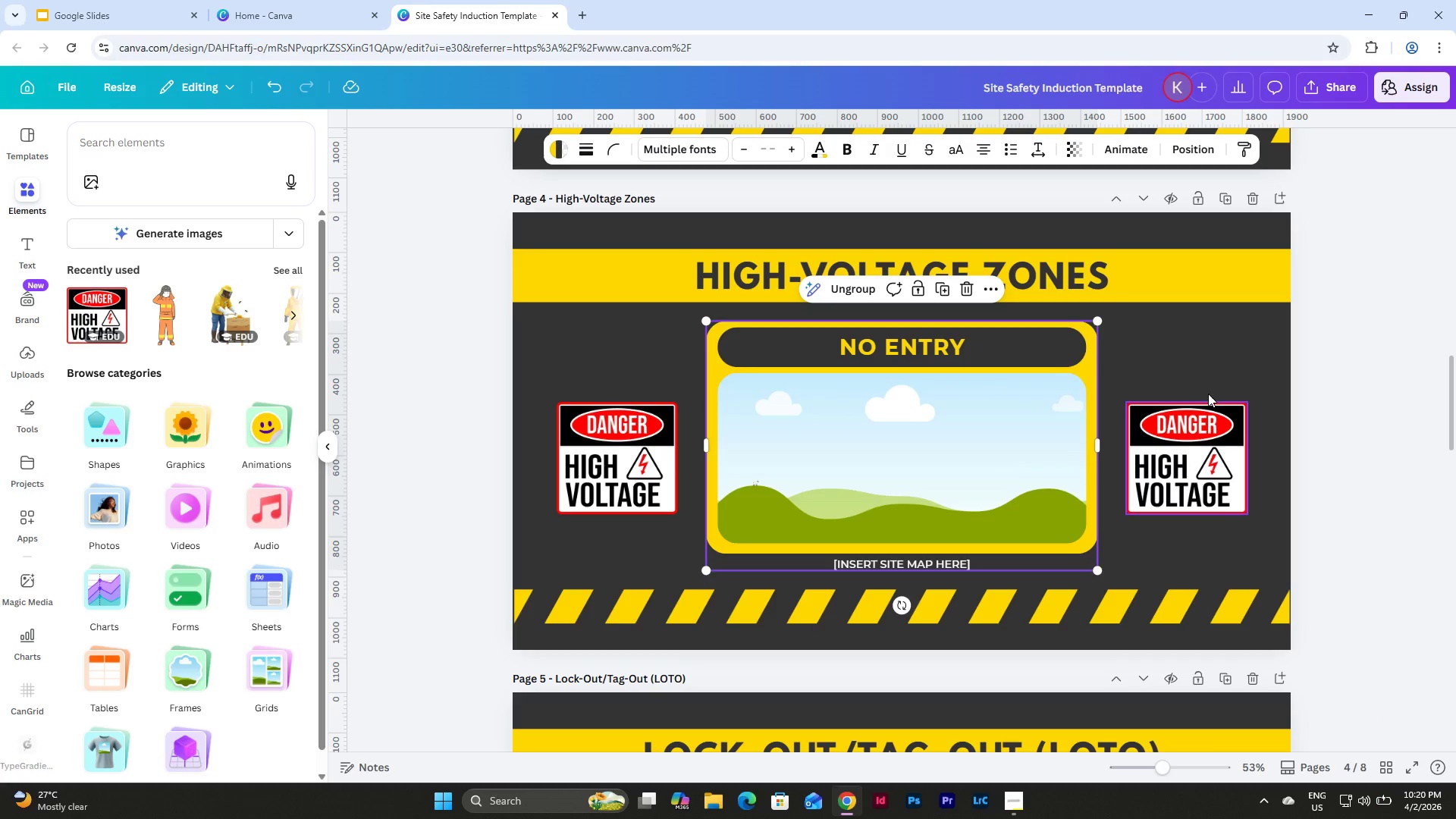 
left_click([1210, 364])
 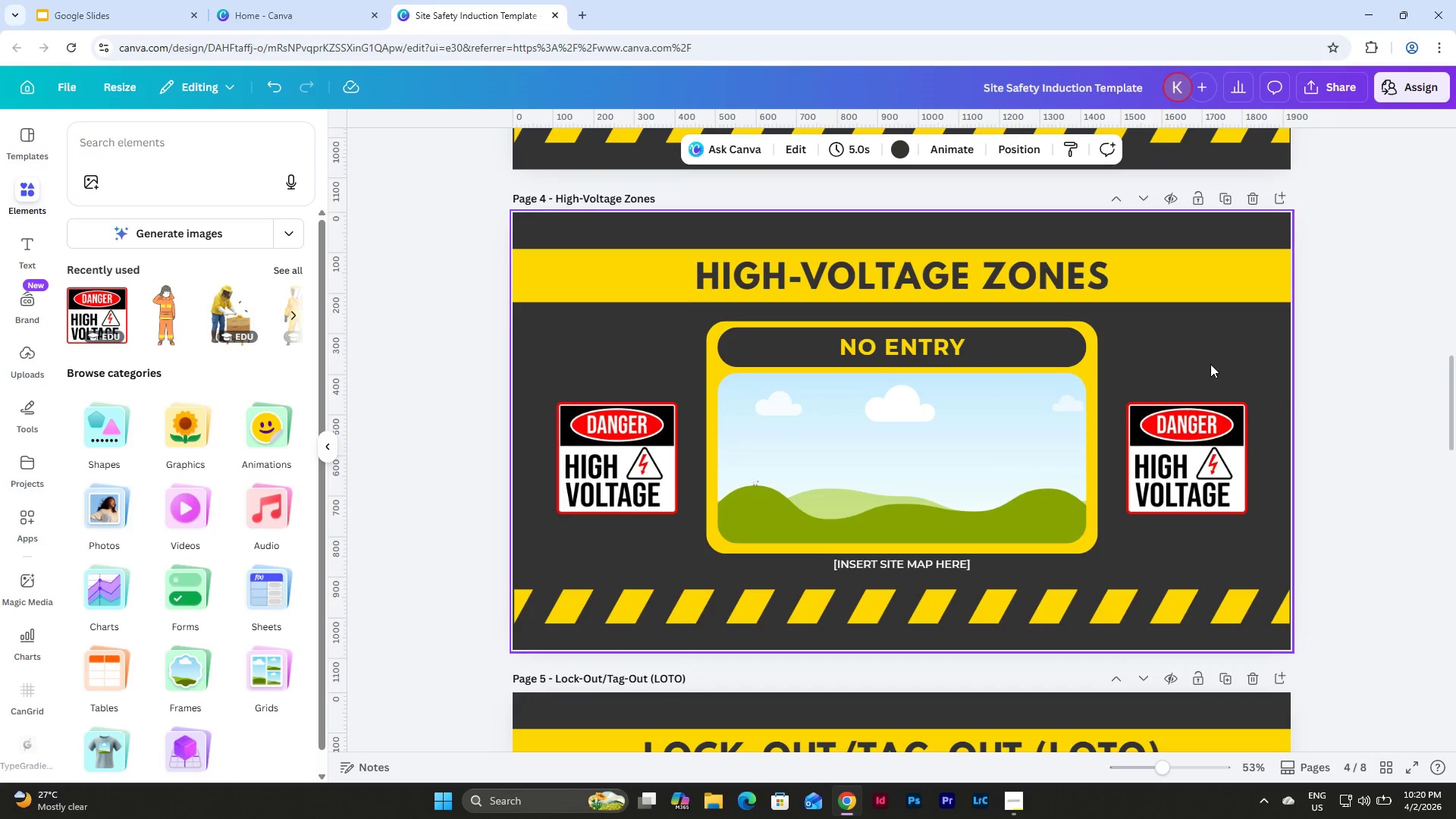 
scroll: coordinate [1050, 360], scroll_direction: up, amount: 7.0
 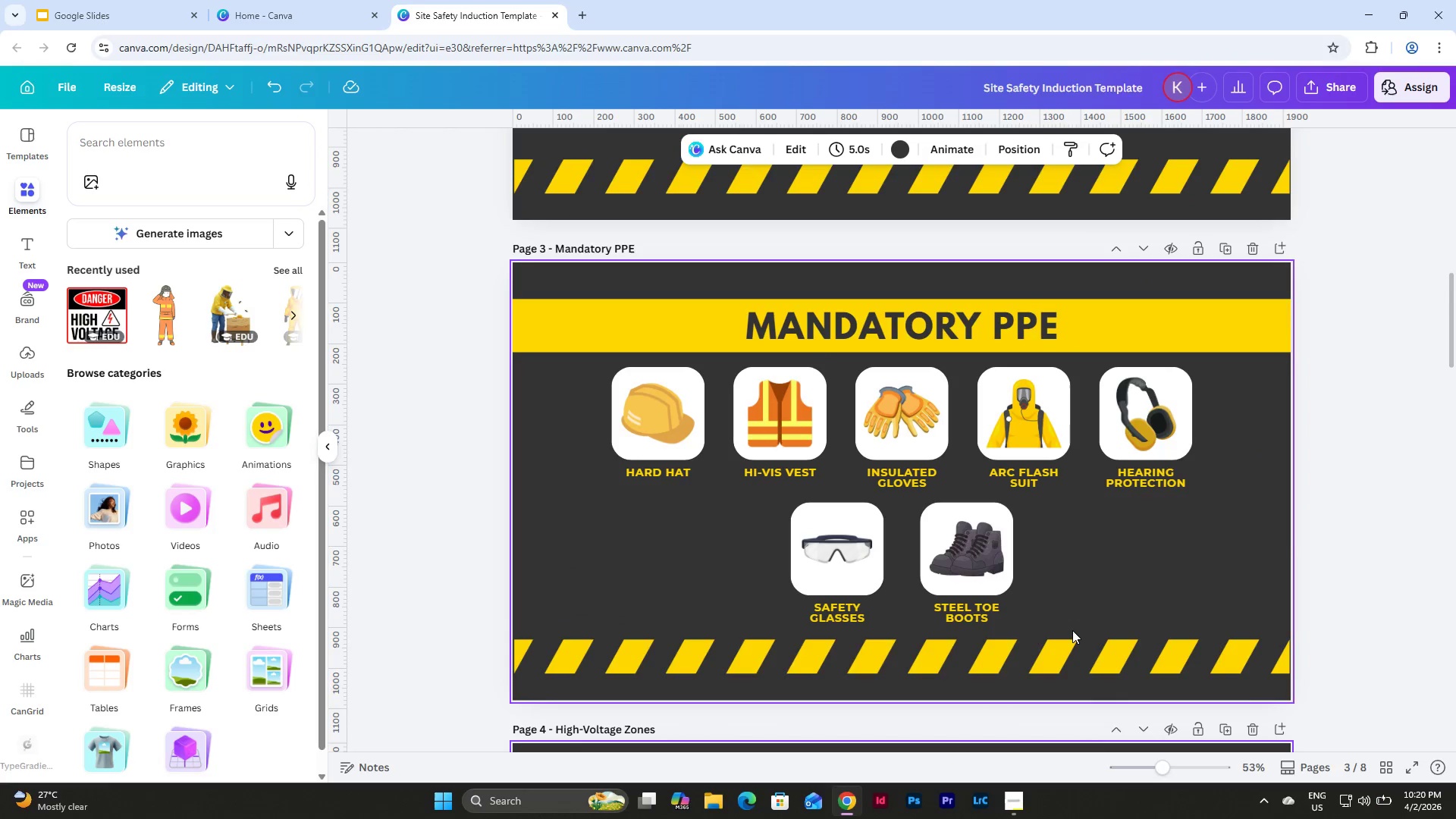 
left_click_drag(start_coordinate=[1068, 631], to_coordinate=[937, 551])
 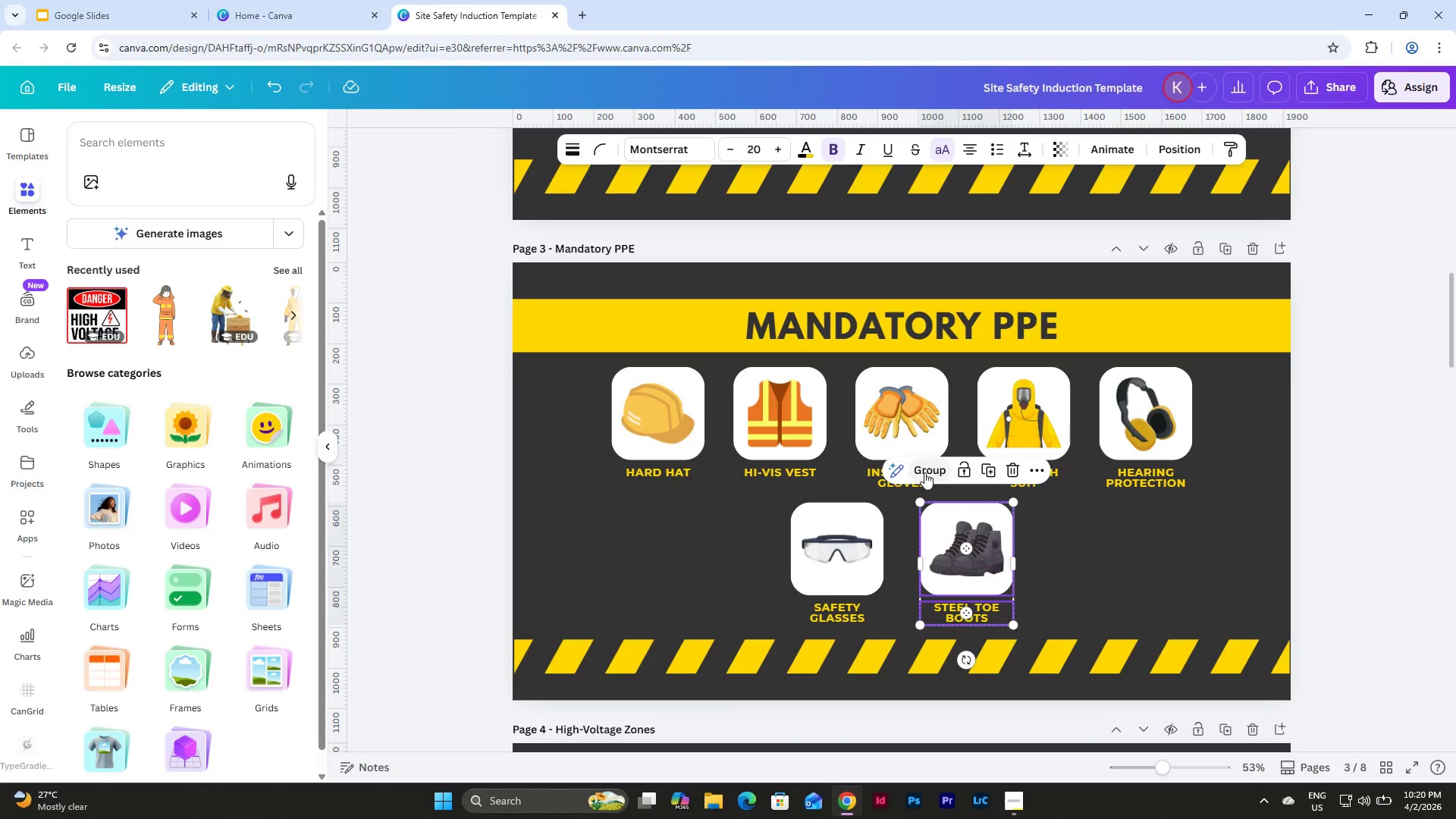 
left_click([924, 472])
 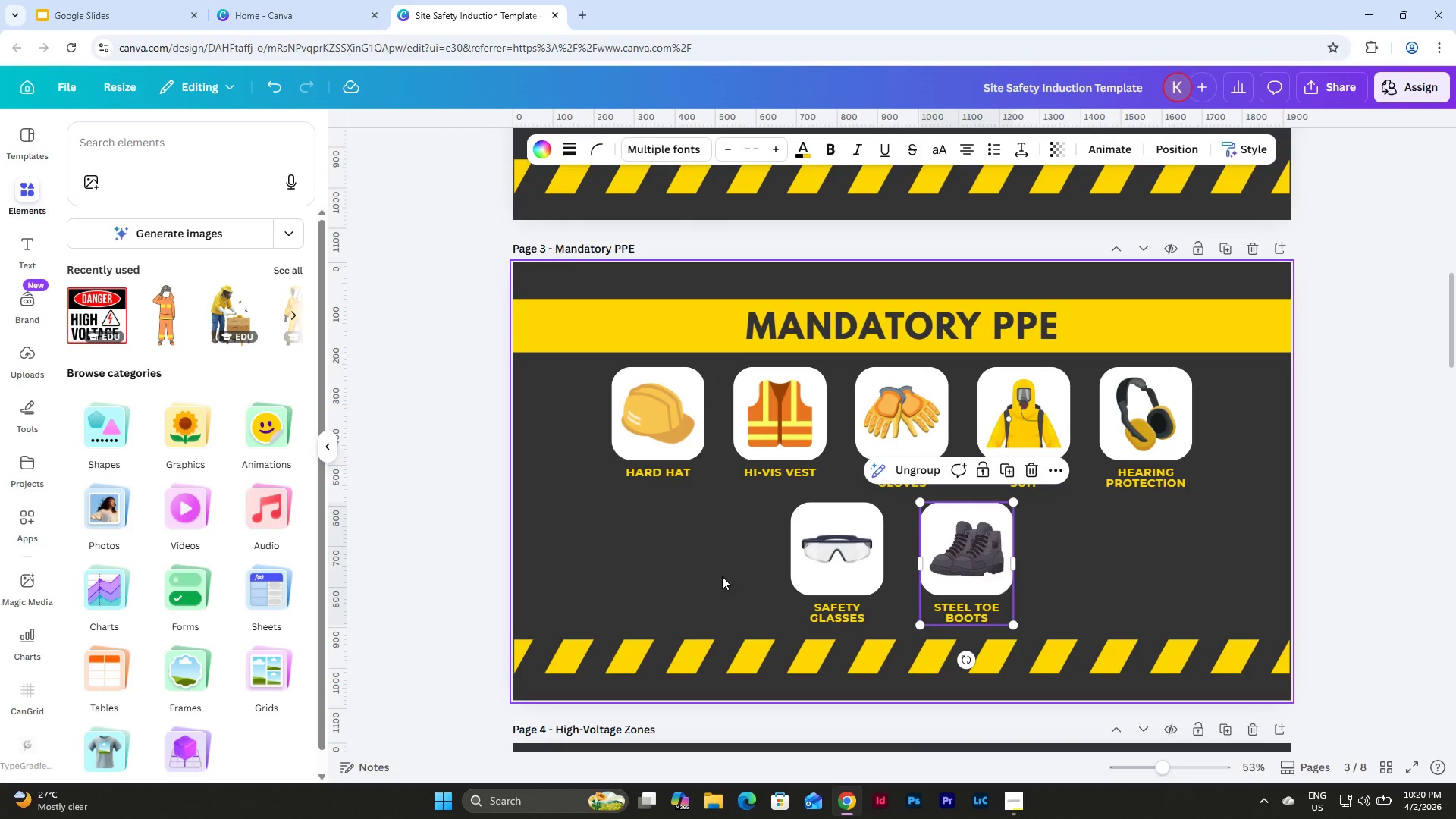 
left_click_drag(start_coordinate=[731, 548], to_coordinate=[850, 620])
 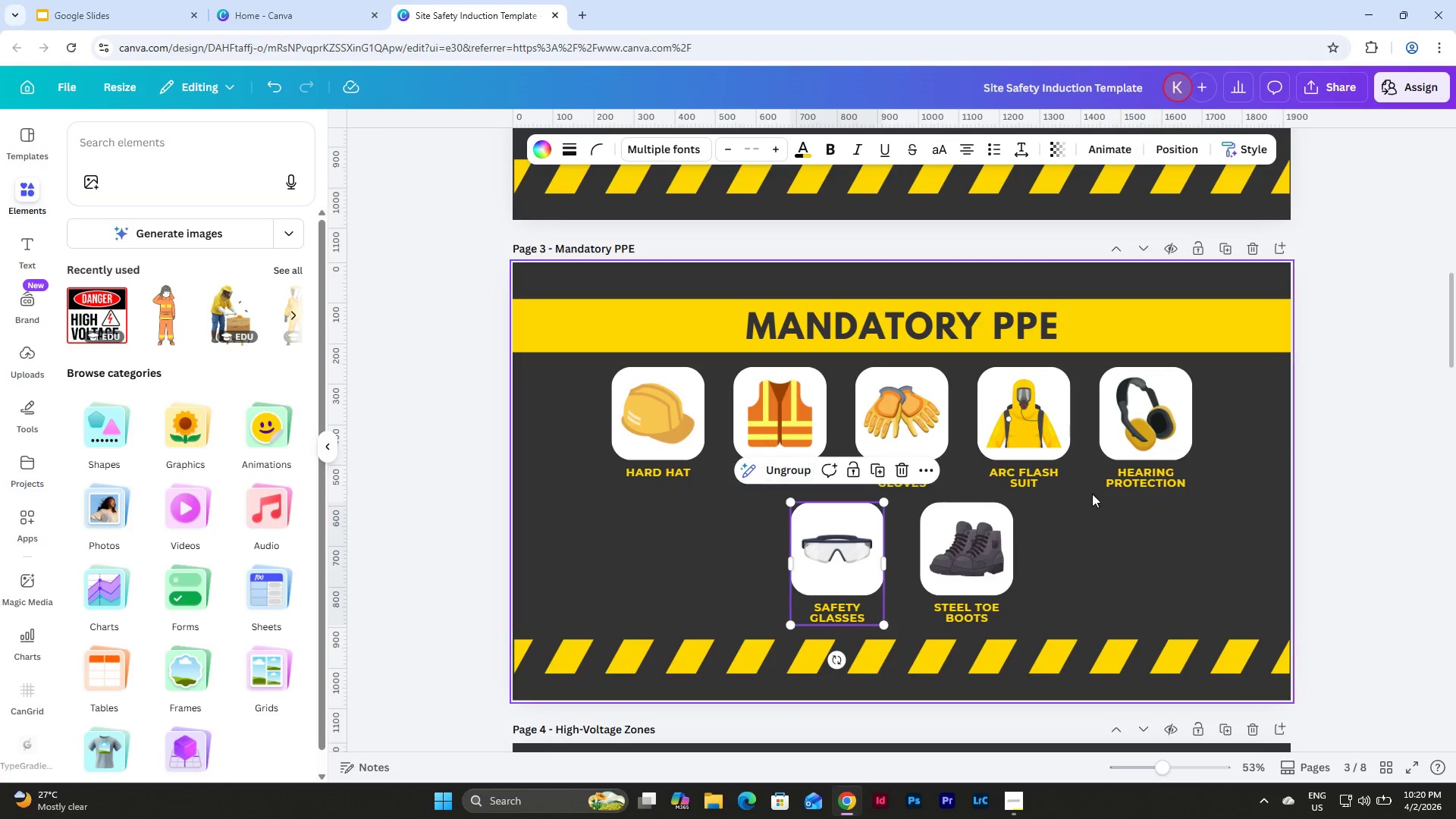 
left_click_drag(start_coordinate=[1202, 506], to_coordinate=[1141, 428])
 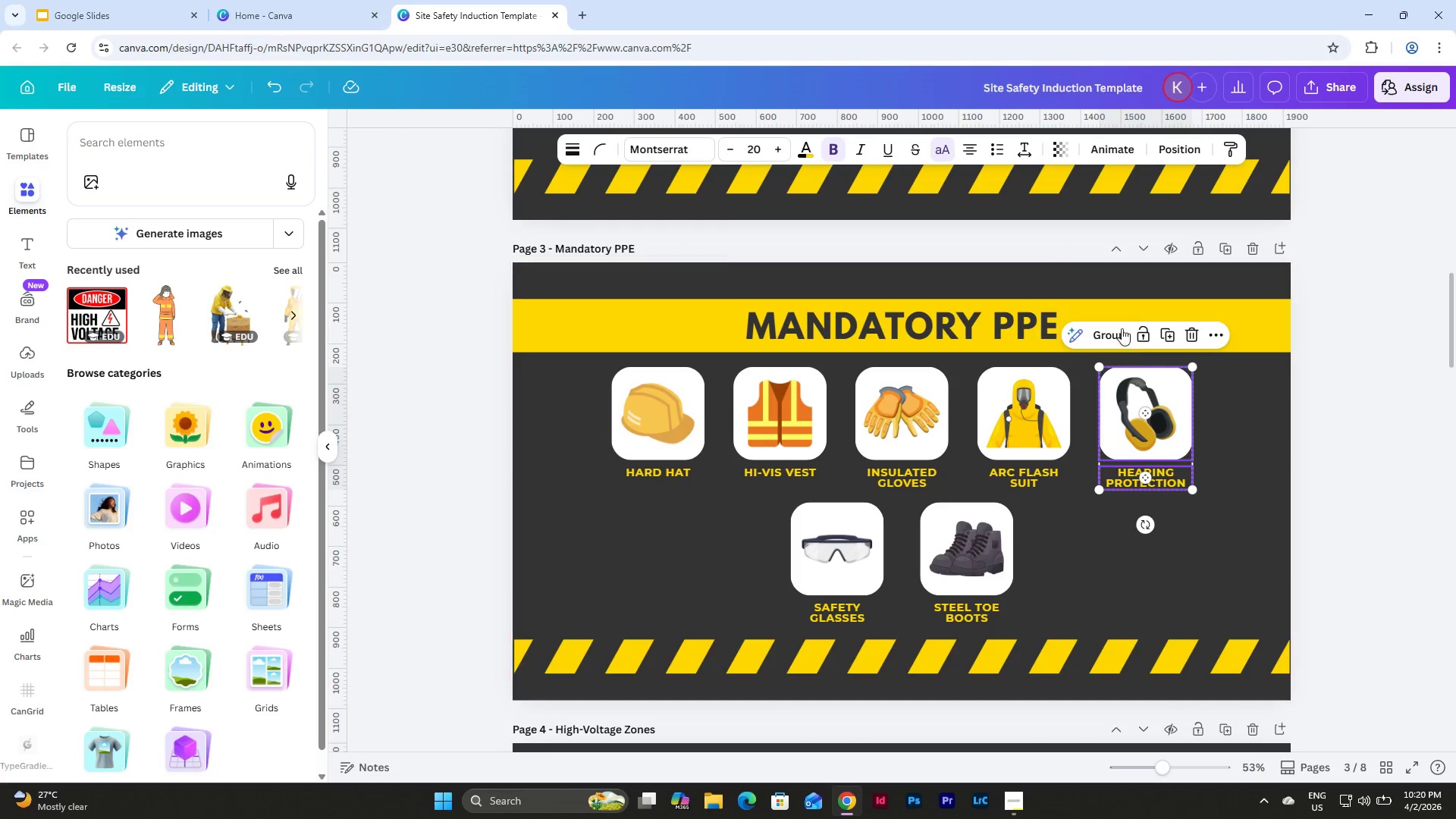 
left_click([1122, 325])
 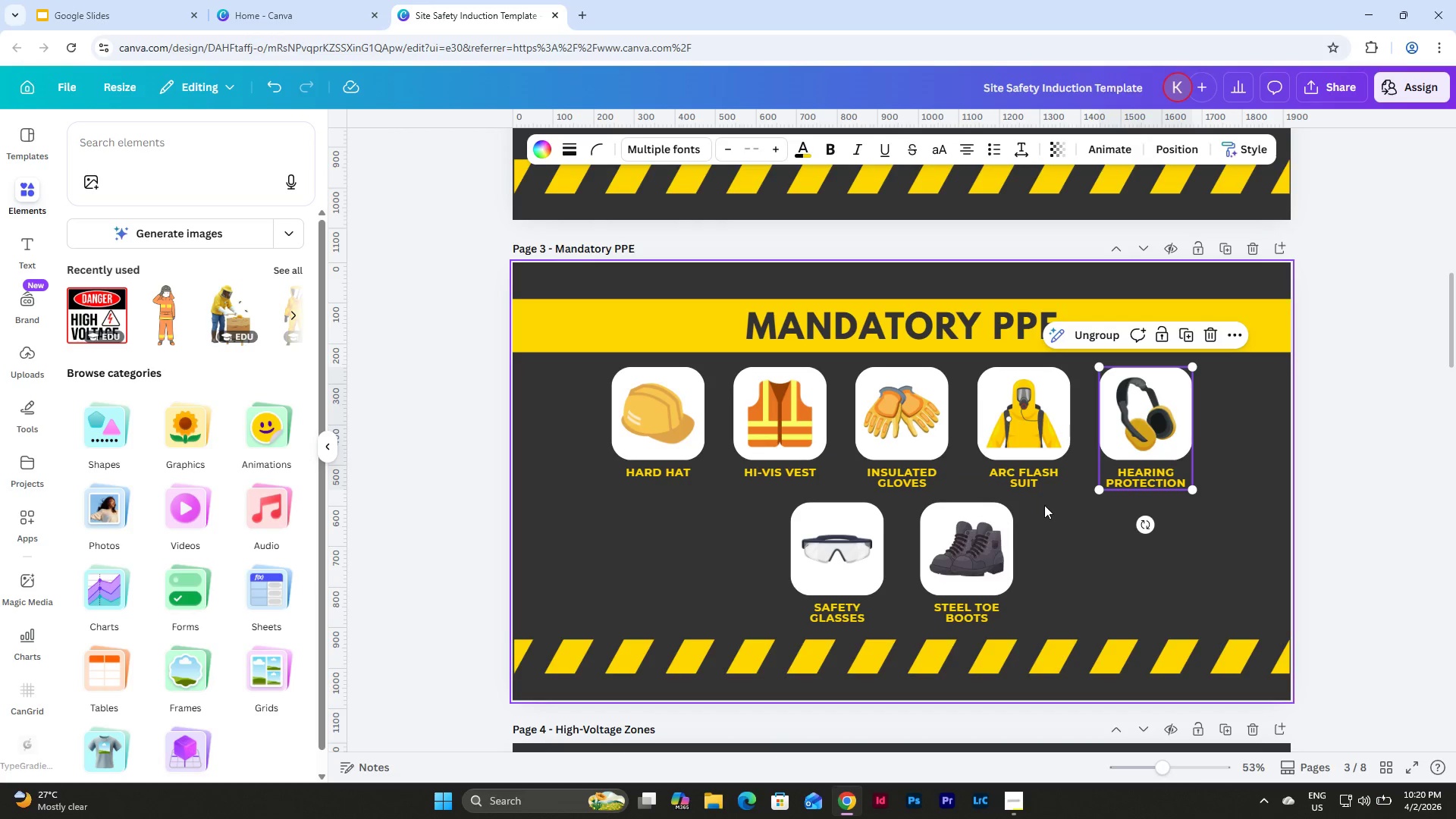 
left_click_drag(start_coordinate=[1058, 492], to_coordinate=[1009, 401])
 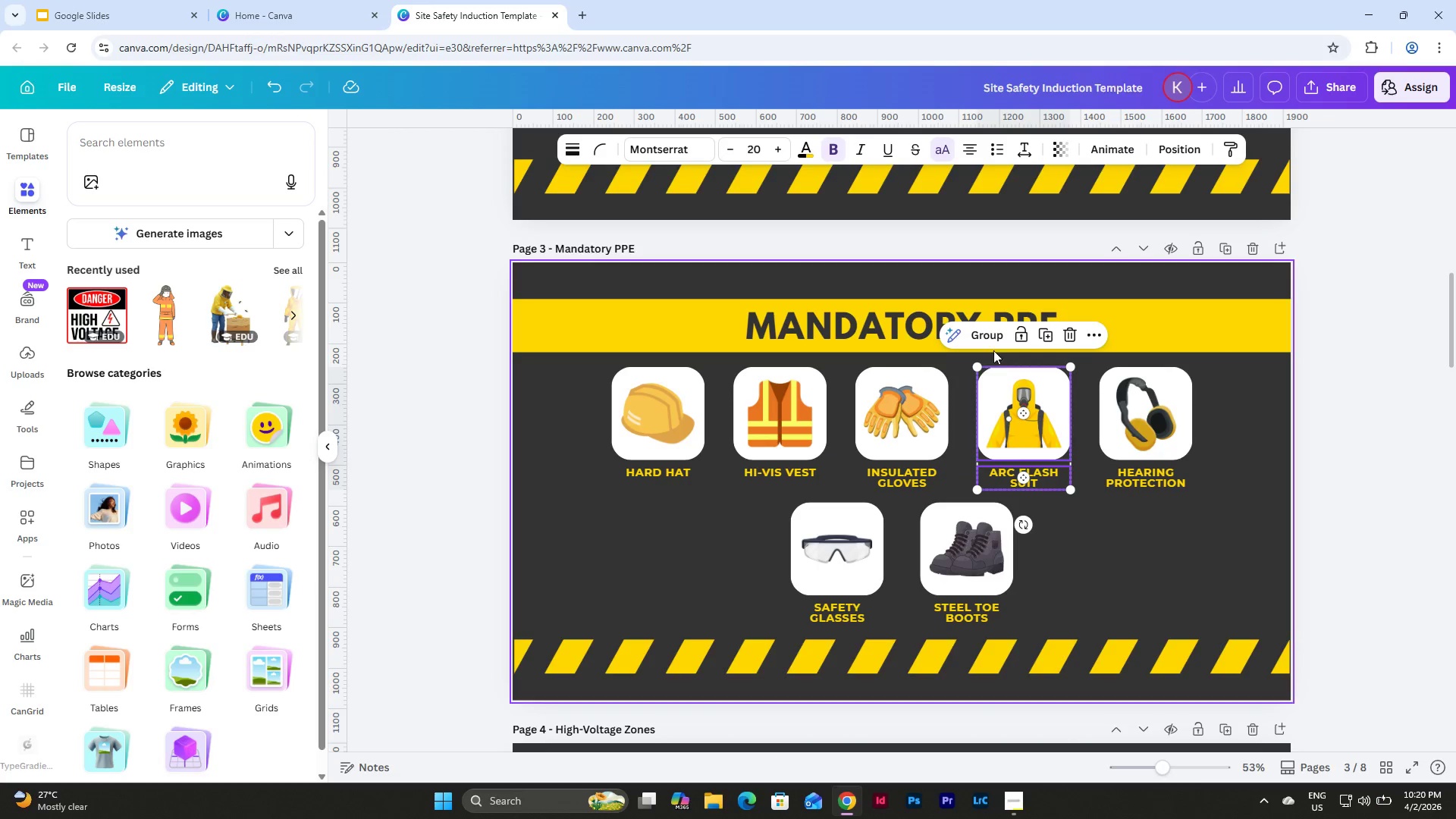 
left_click([992, 331])
 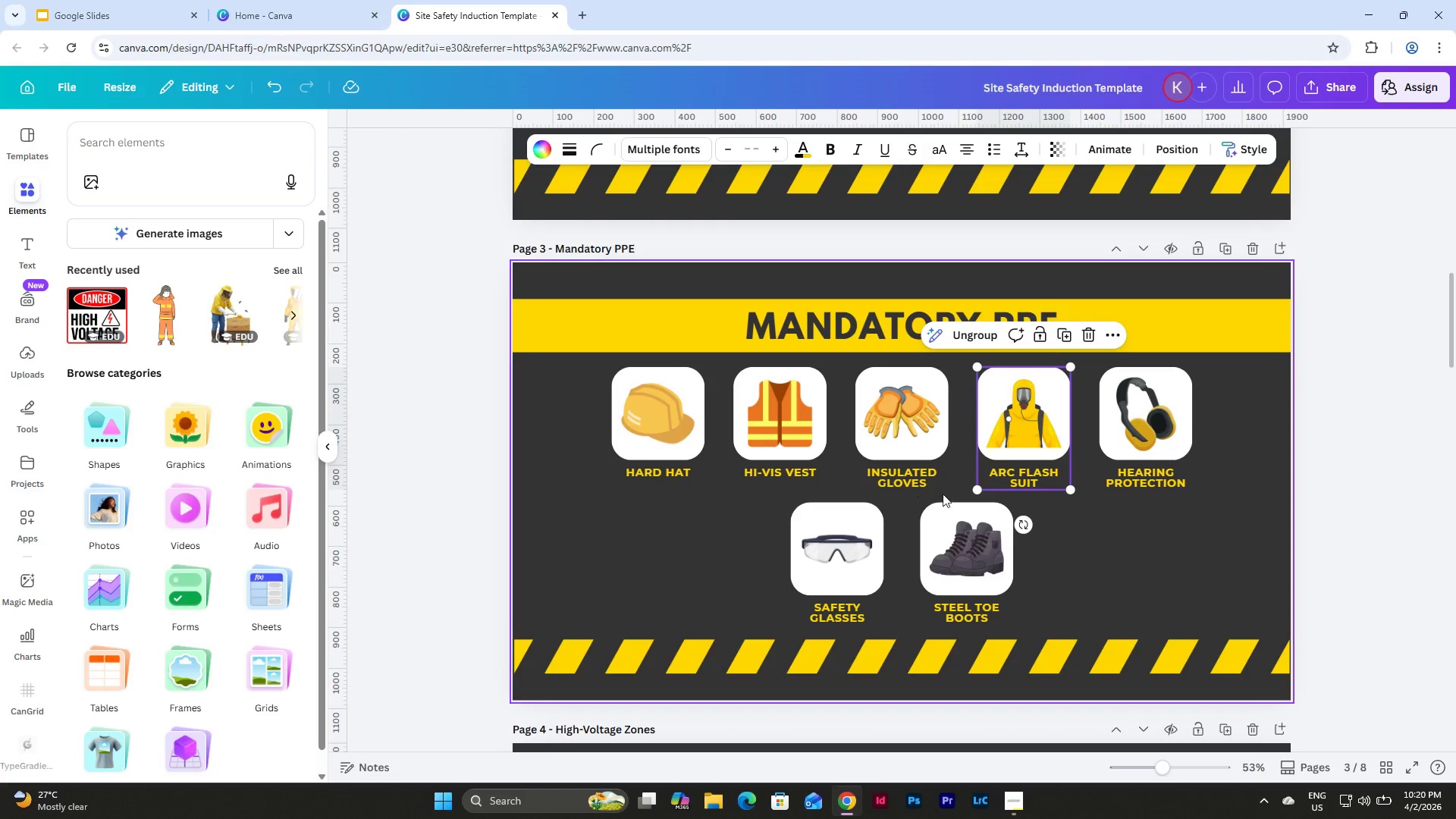 
left_click_drag(start_coordinate=[949, 494], to_coordinate=[911, 417])
 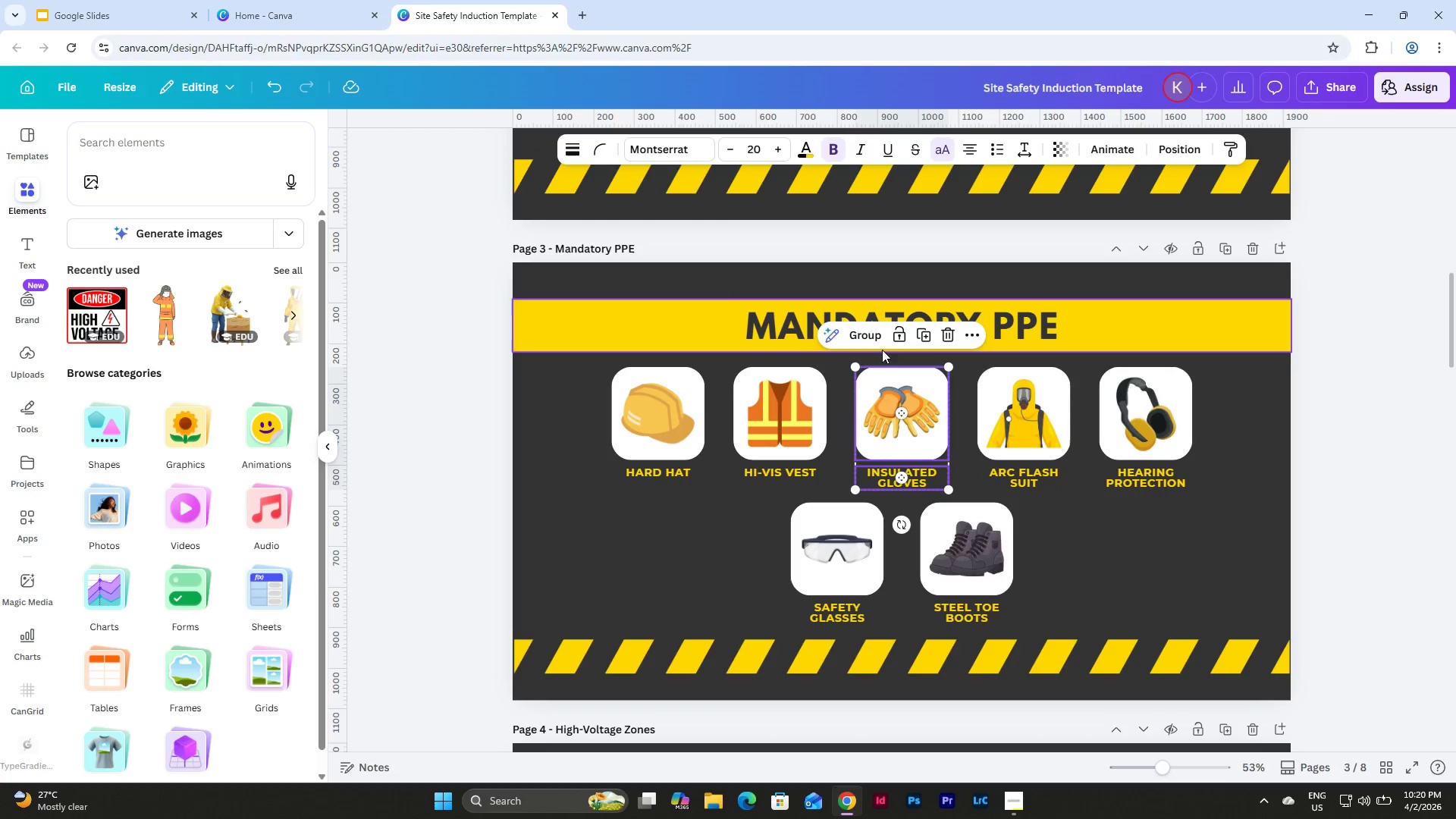 
left_click([871, 337])
 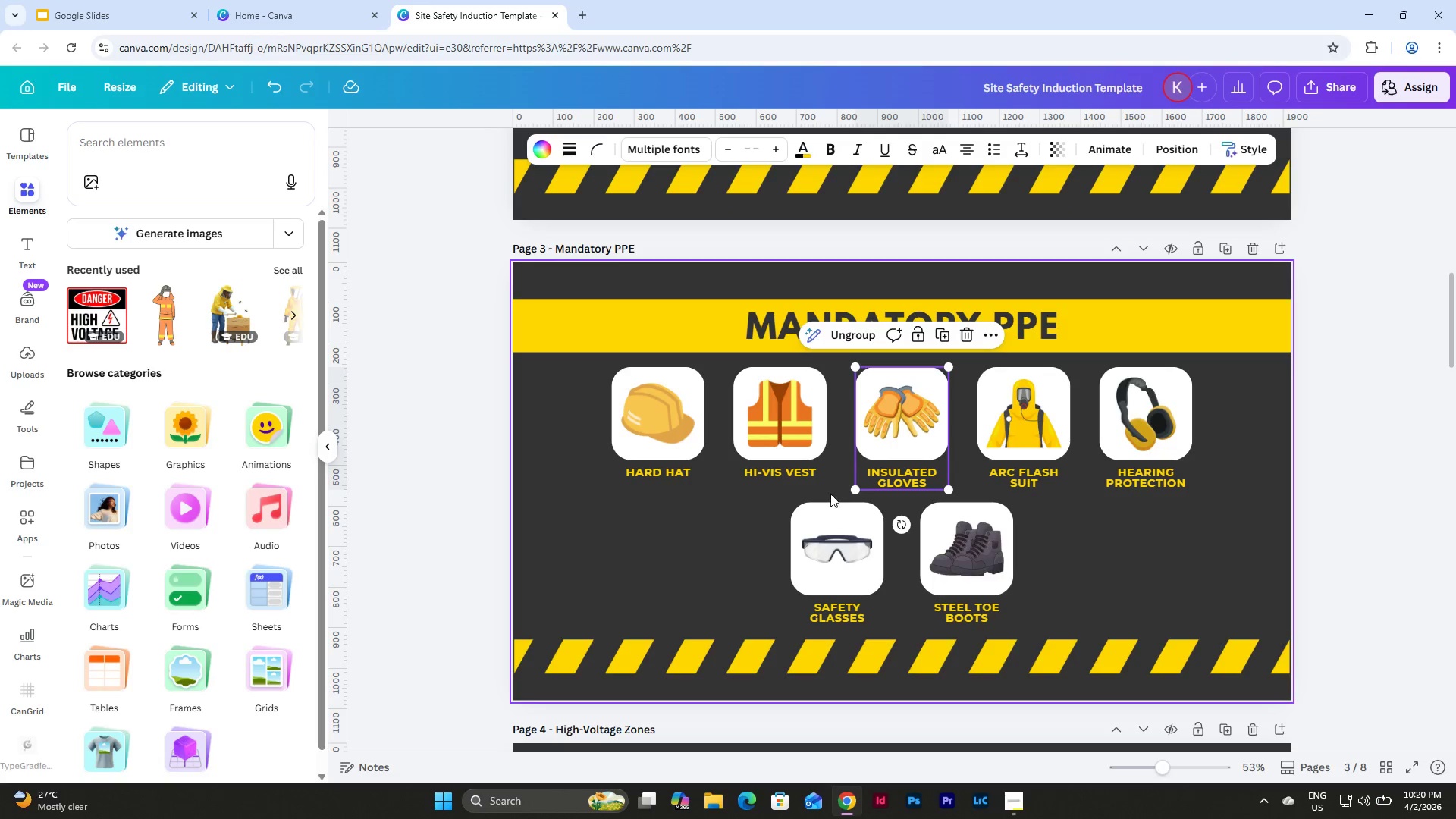 
left_click_drag(start_coordinate=[830, 494], to_coordinate=[763, 411])
 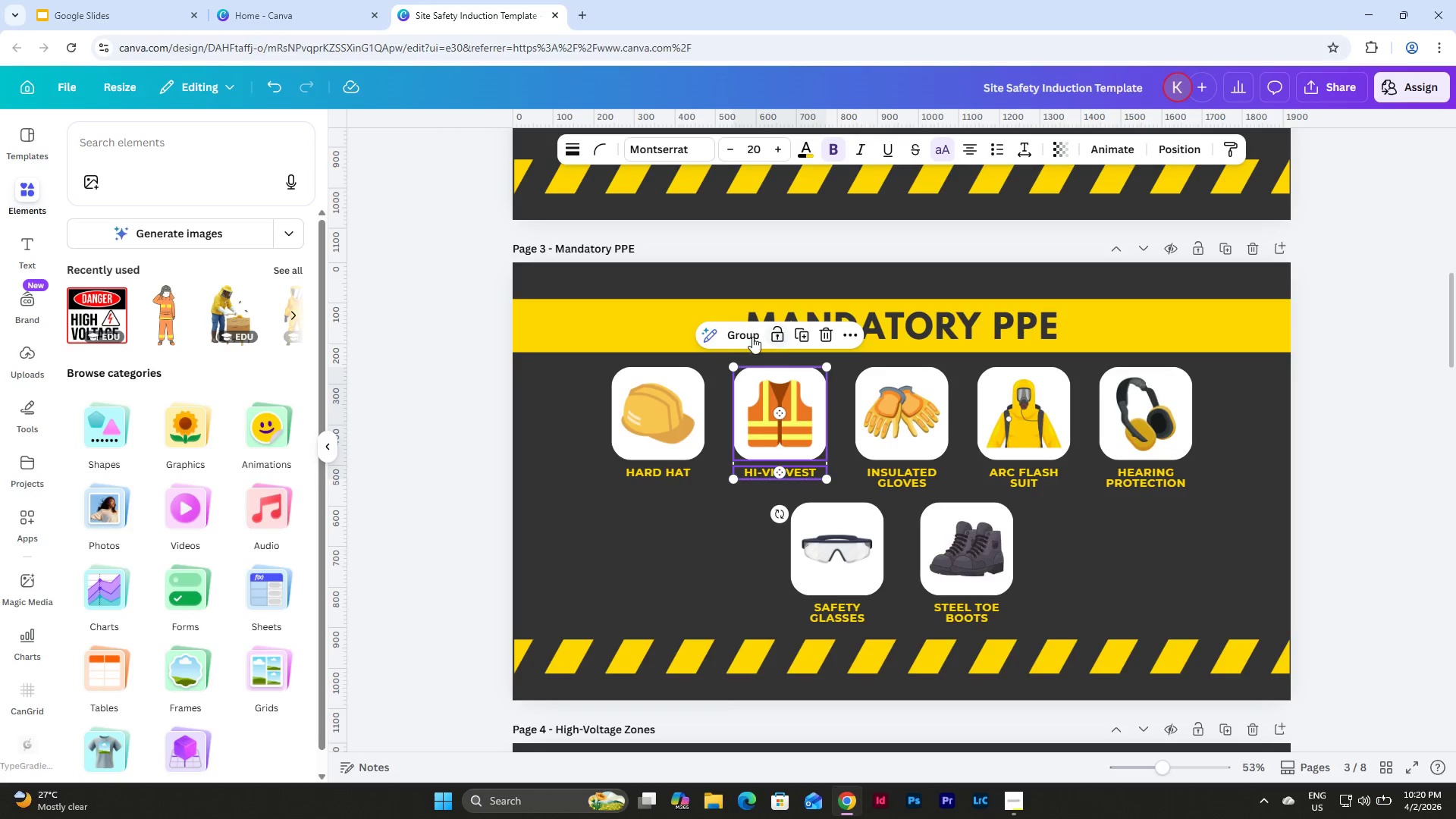 
left_click([739, 337])
 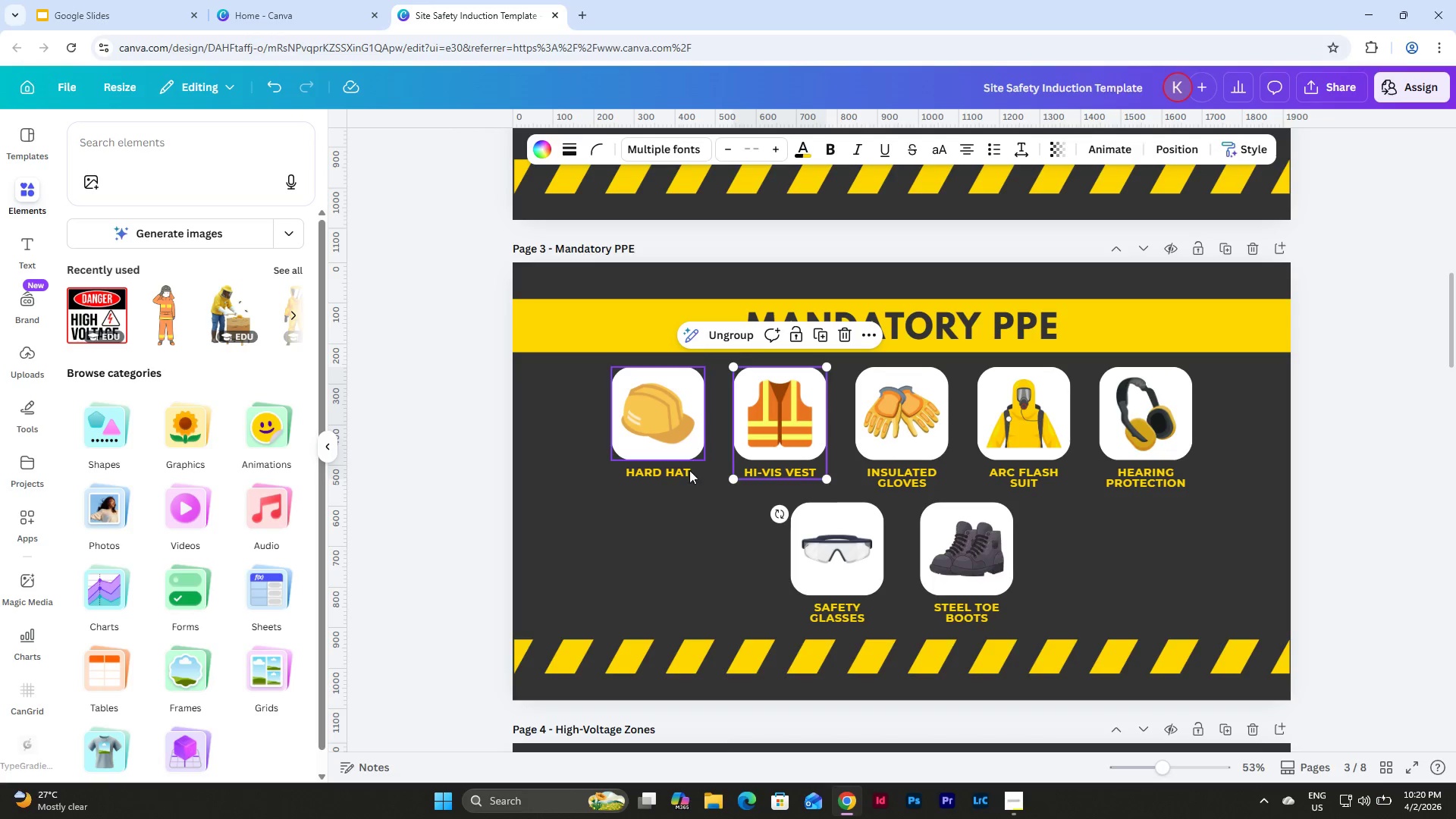 
left_click_drag(start_coordinate=[686, 513], to_coordinate=[631, 409])
 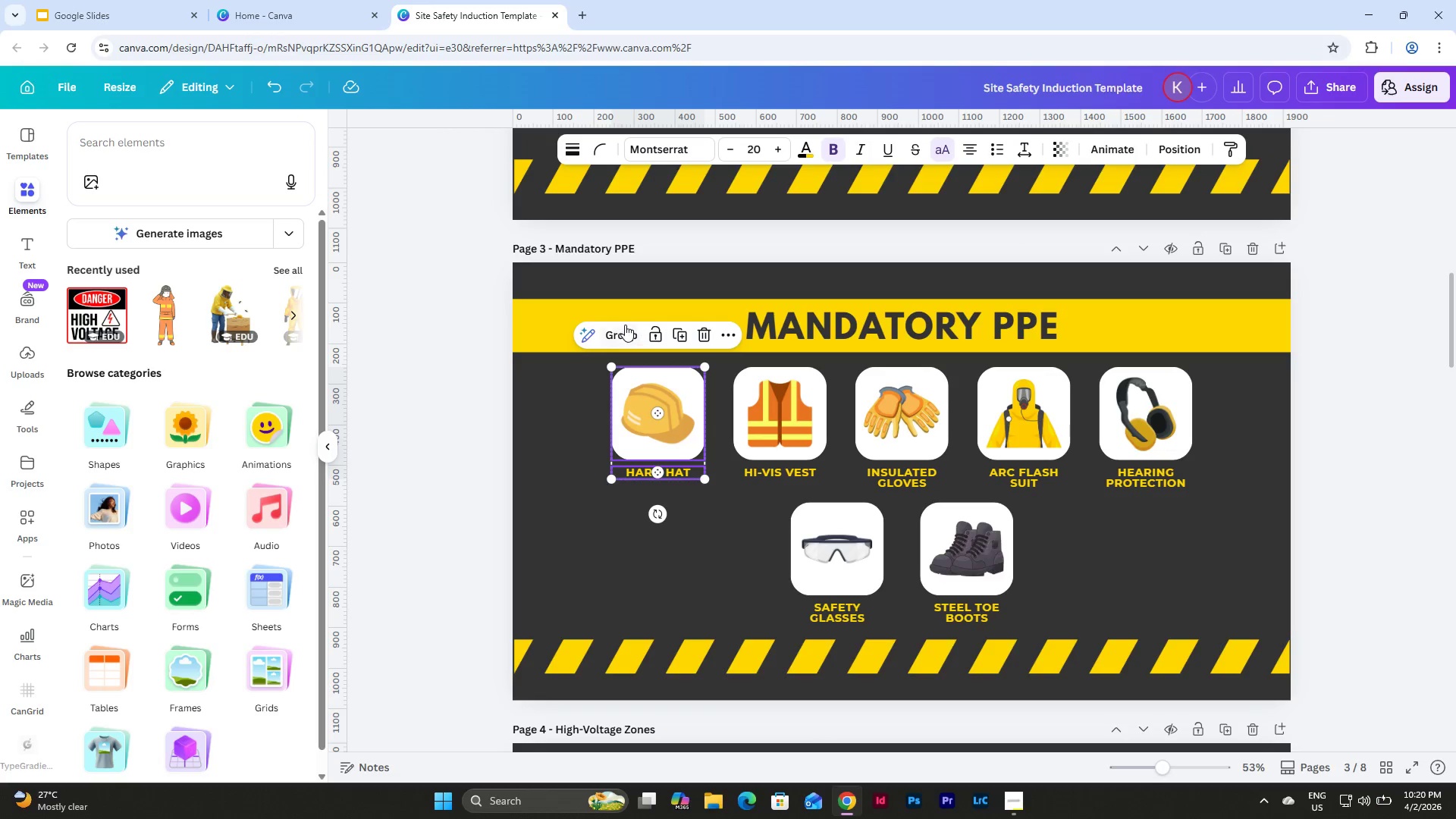 
left_click([617, 325])
 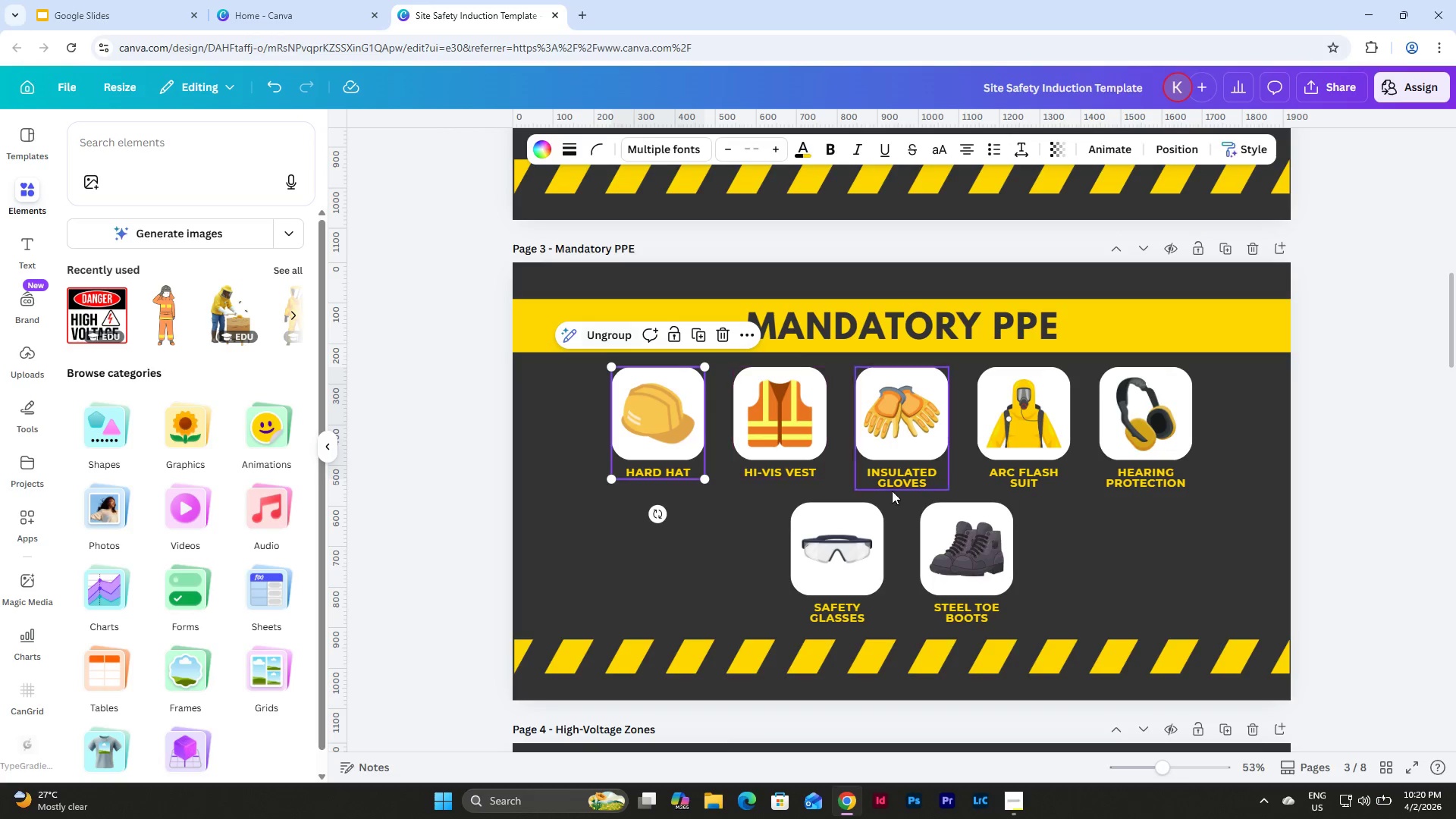 
scroll: coordinate [900, 497], scroll_direction: up, amount: 7.0
 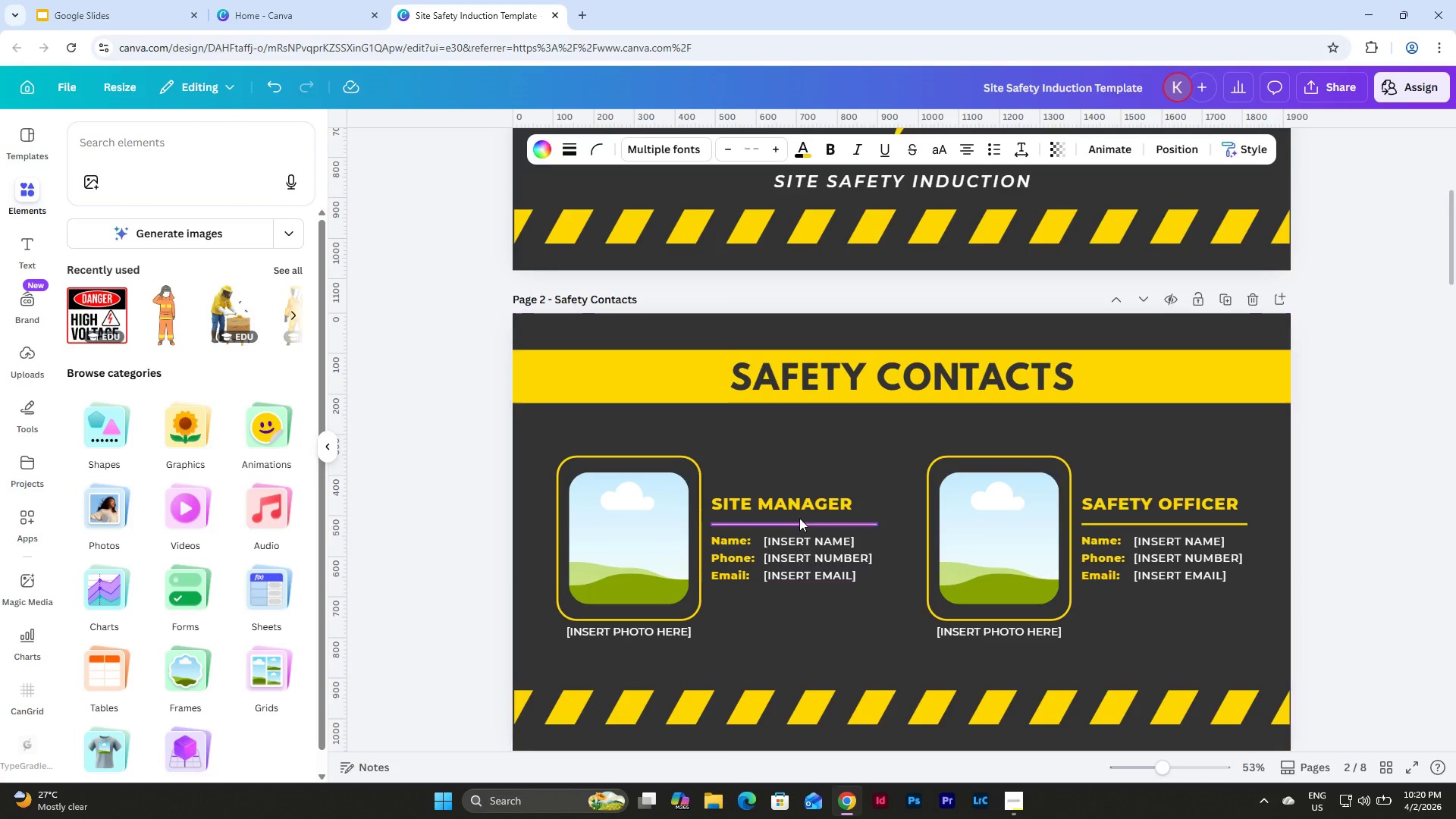 
scroll: coordinate [802, 507], scroll_direction: down, amount: 1.0
 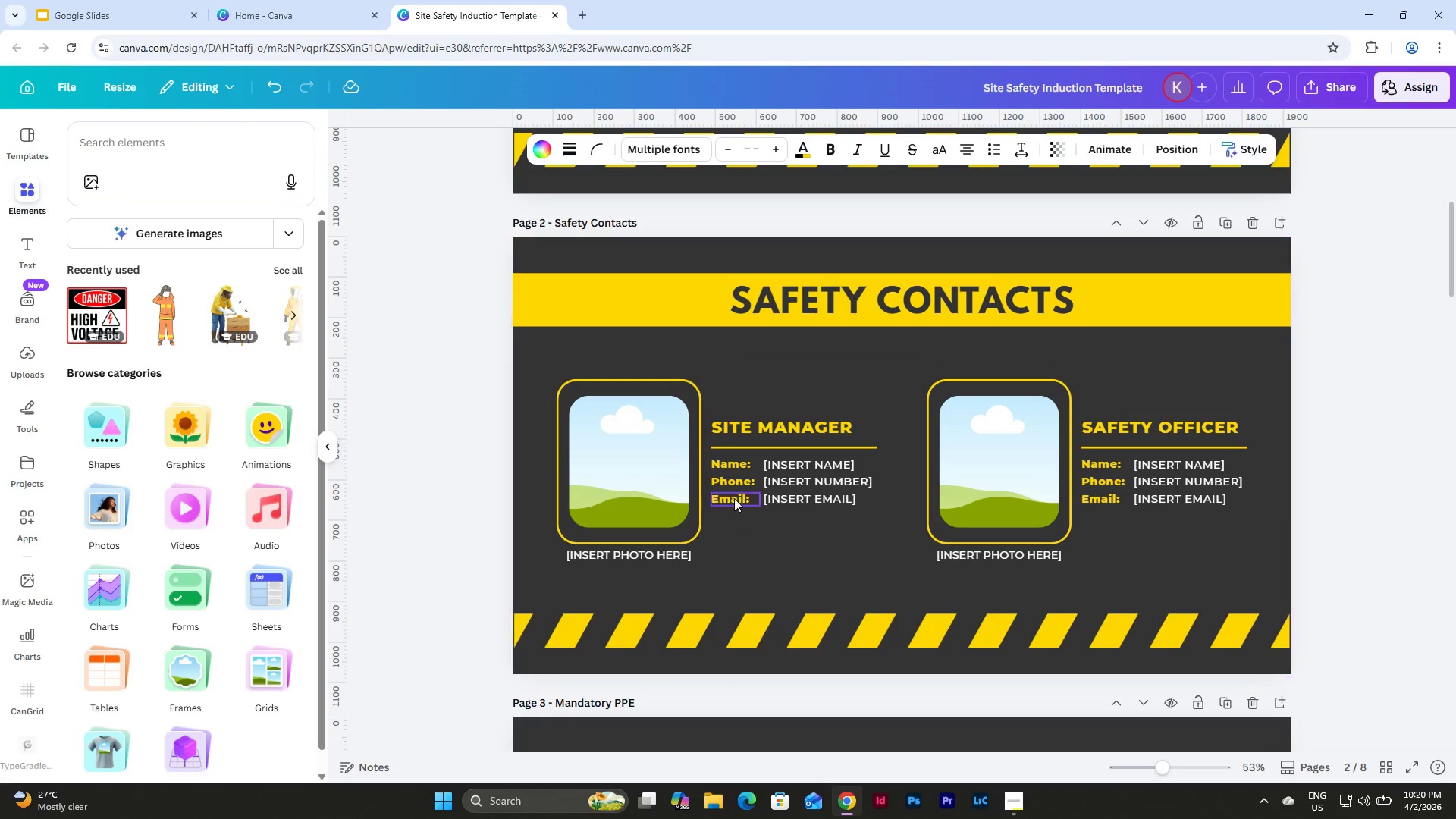 
left_click_drag(start_coordinate=[870, 553], to_coordinate=[741, 402])
 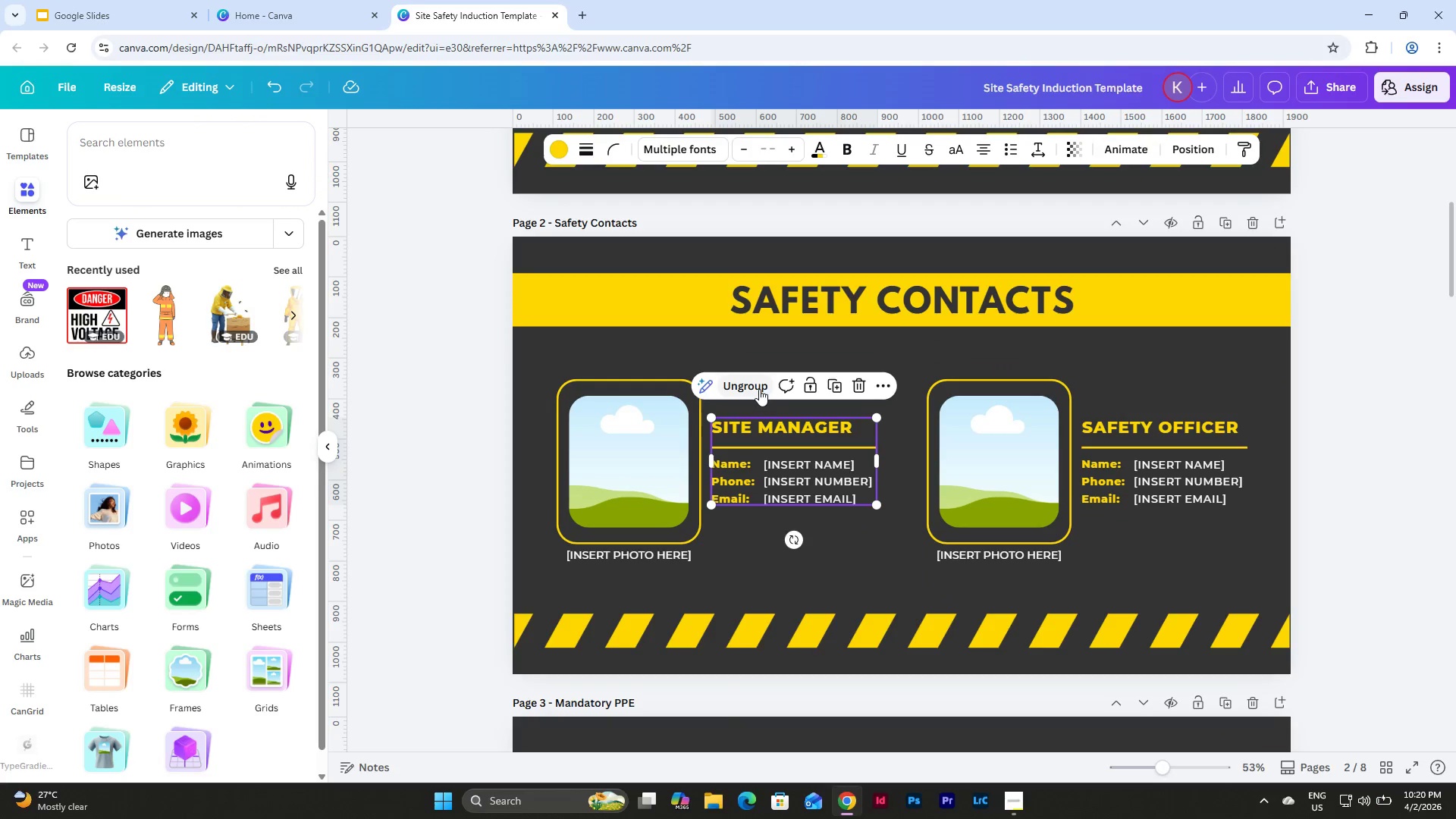 
left_click_drag(start_coordinate=[1269, 554], to_coordinate=[1097, 414])
 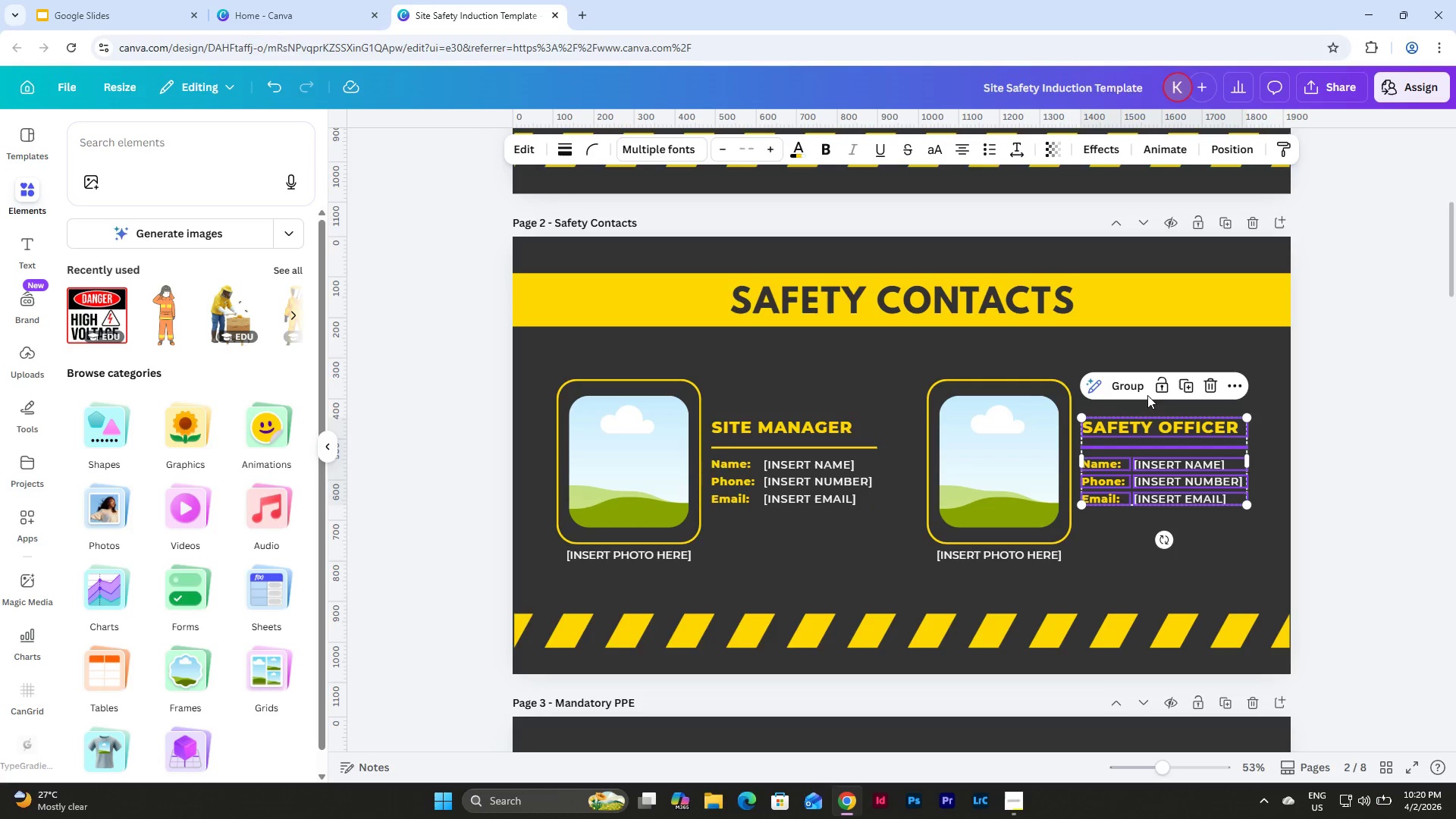 
left_click([1129, 379])
 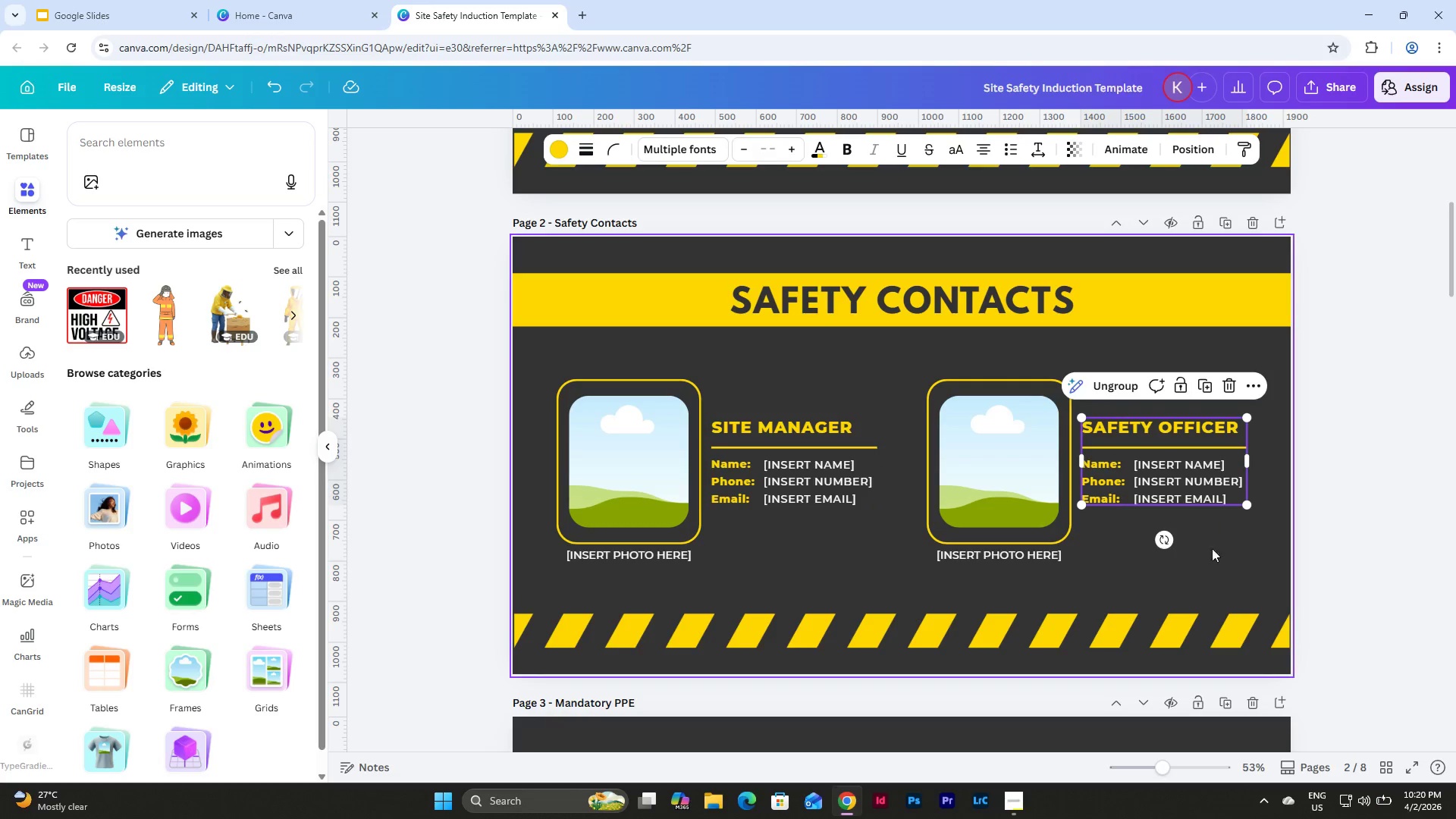 
left_click([1219, 560])
 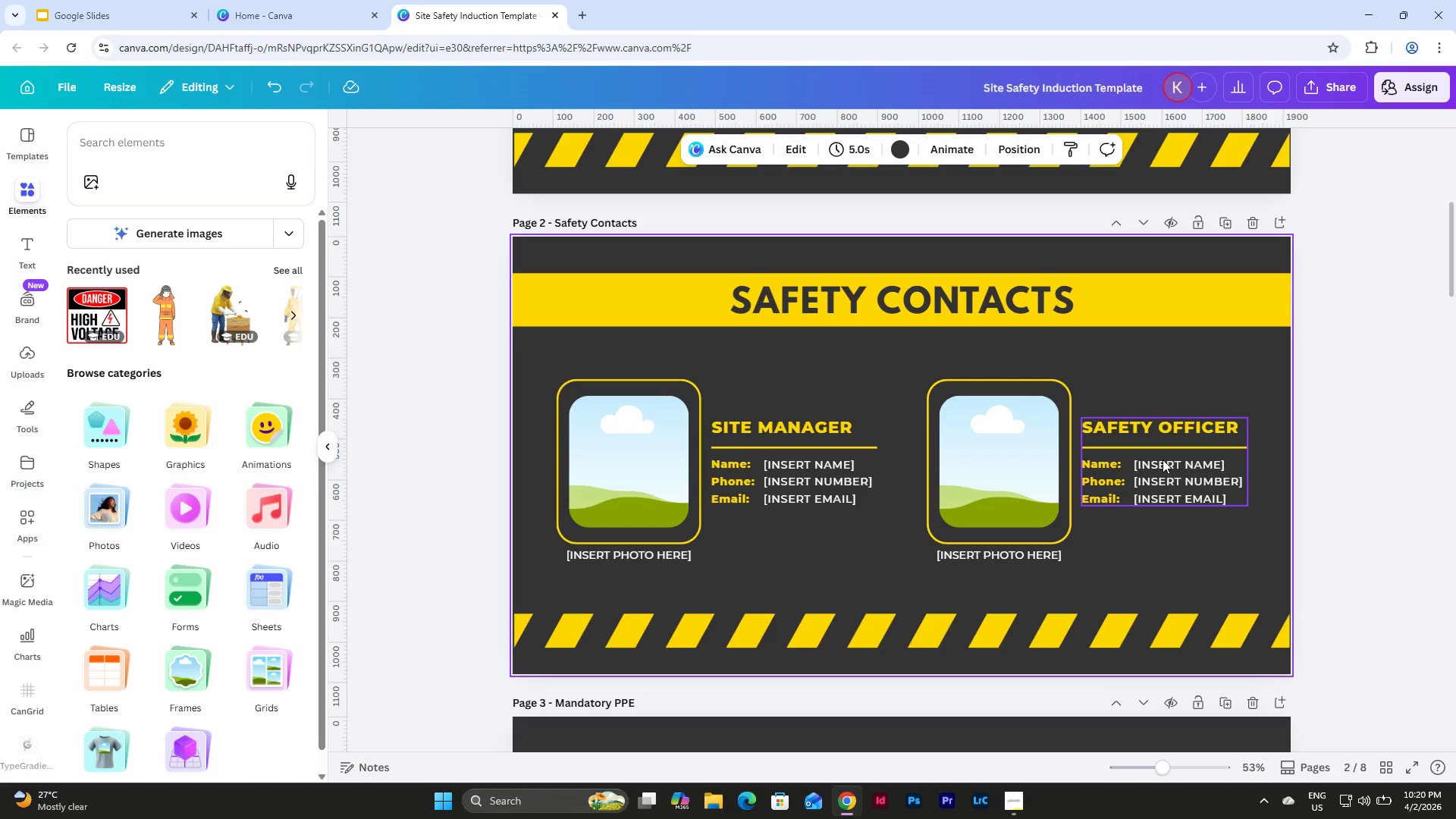 
double_click([1174, 466])
 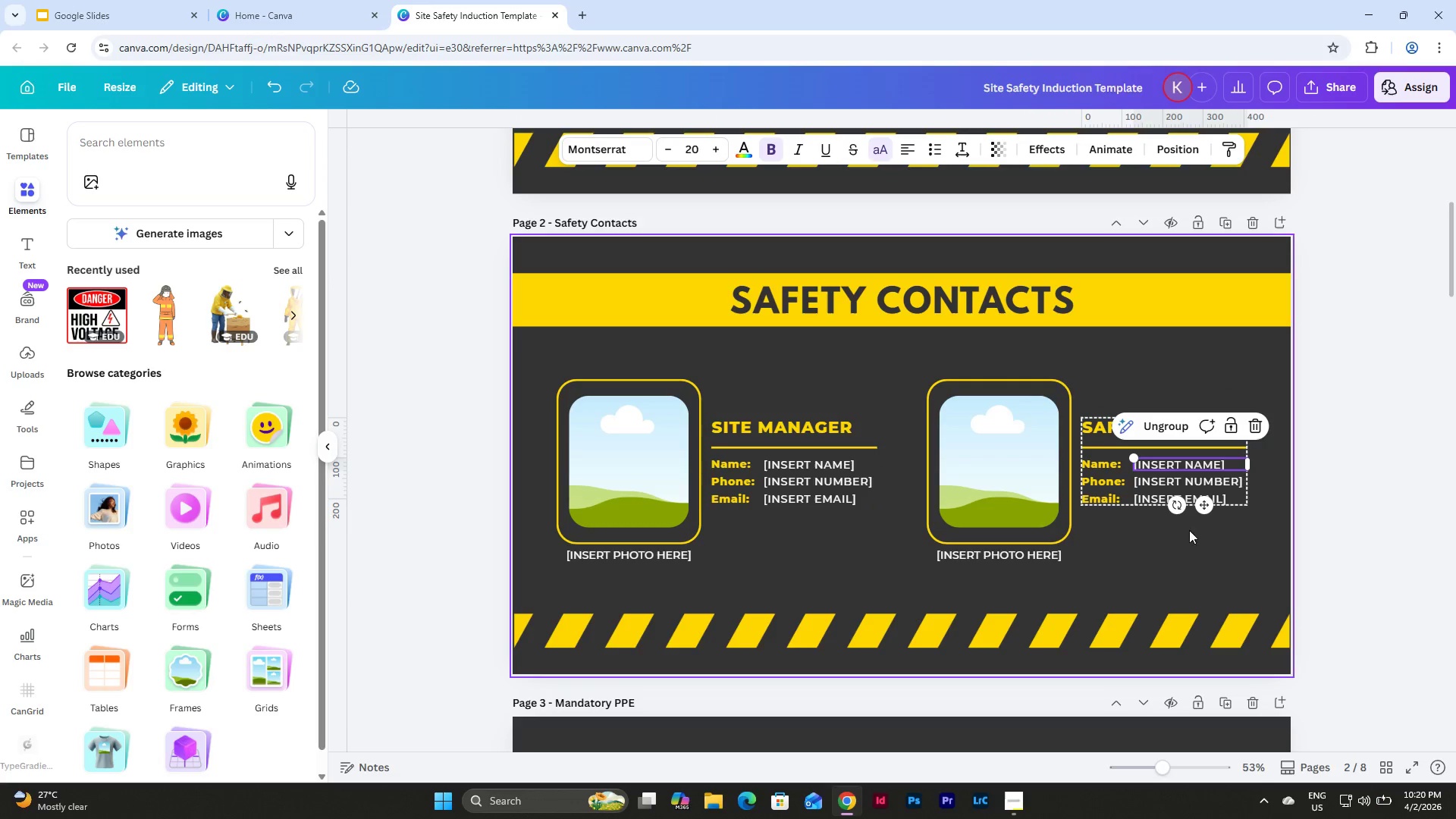 
left_click([1195, 557])
 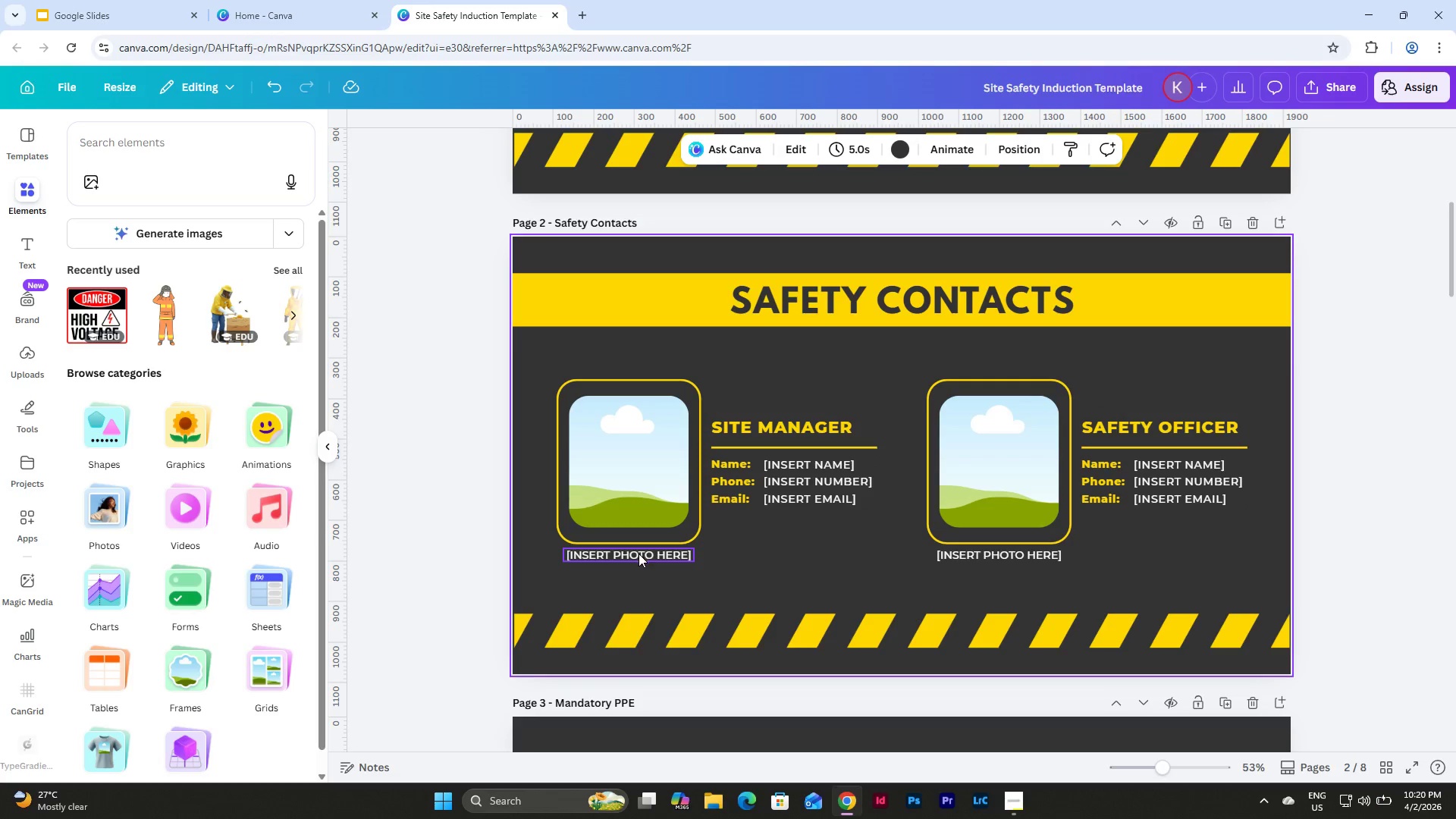 
scroll: coordinate [1215, 544], scroll_direction: up, amount: 5.0
 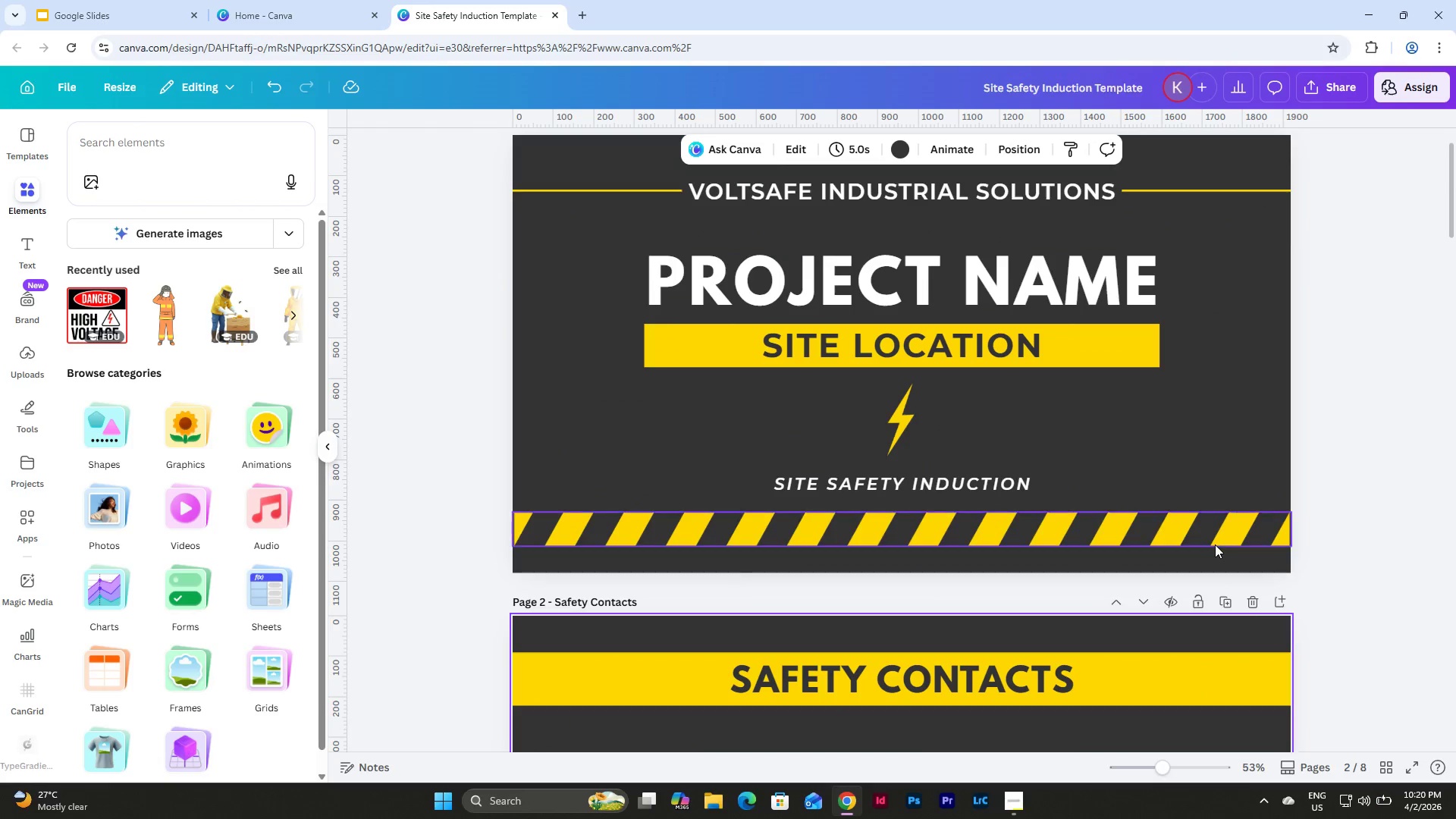 
scroll: coordinate [1215, 544], scroll_direction: down, amount: 17.0
 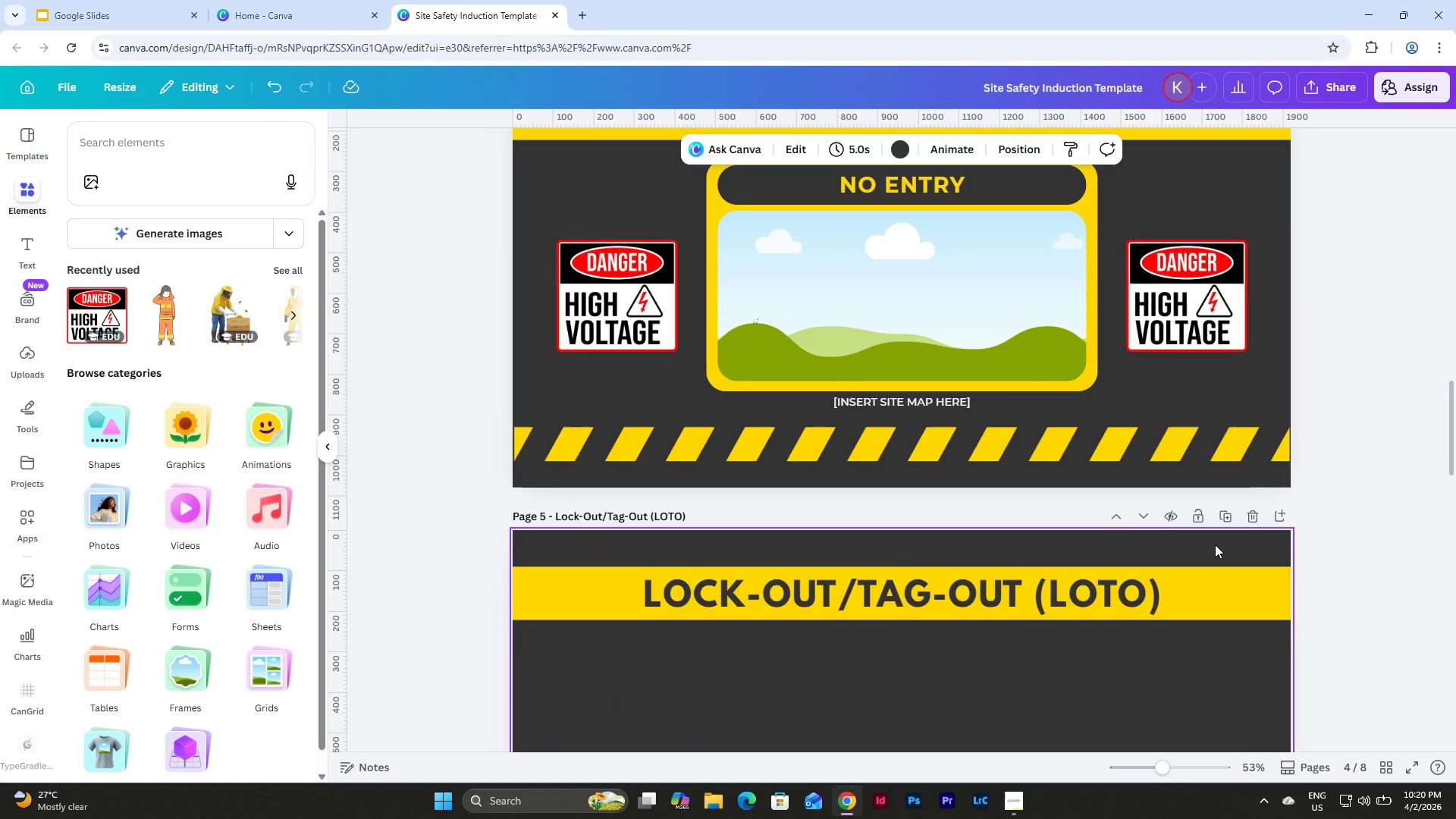 
scroll: coordinate [1215, 544], scroll_direction: up, amount: 4.0
 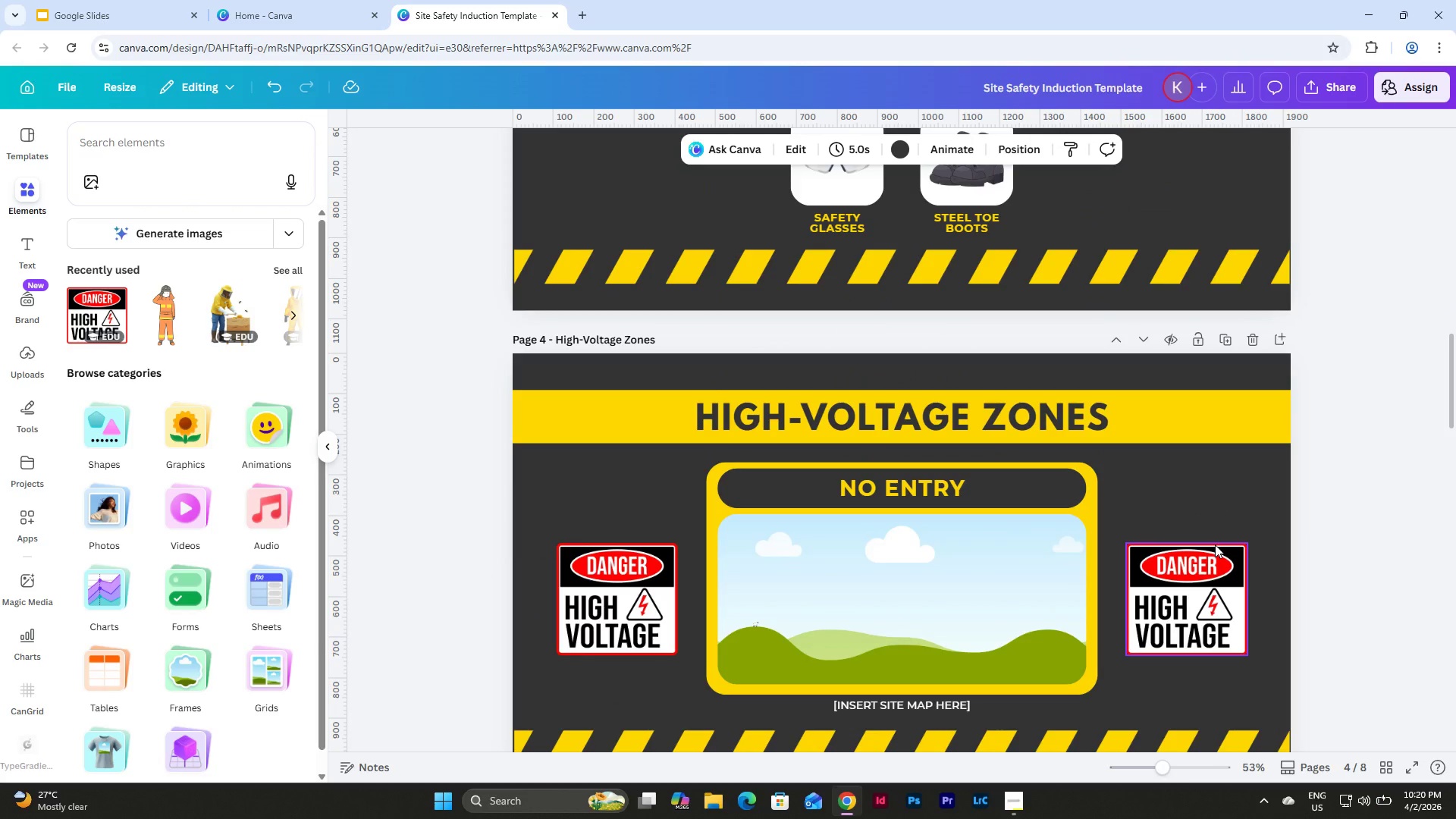 
scroll: coordinate [1215, 544], scroll_direction: down, amount: 3.0
 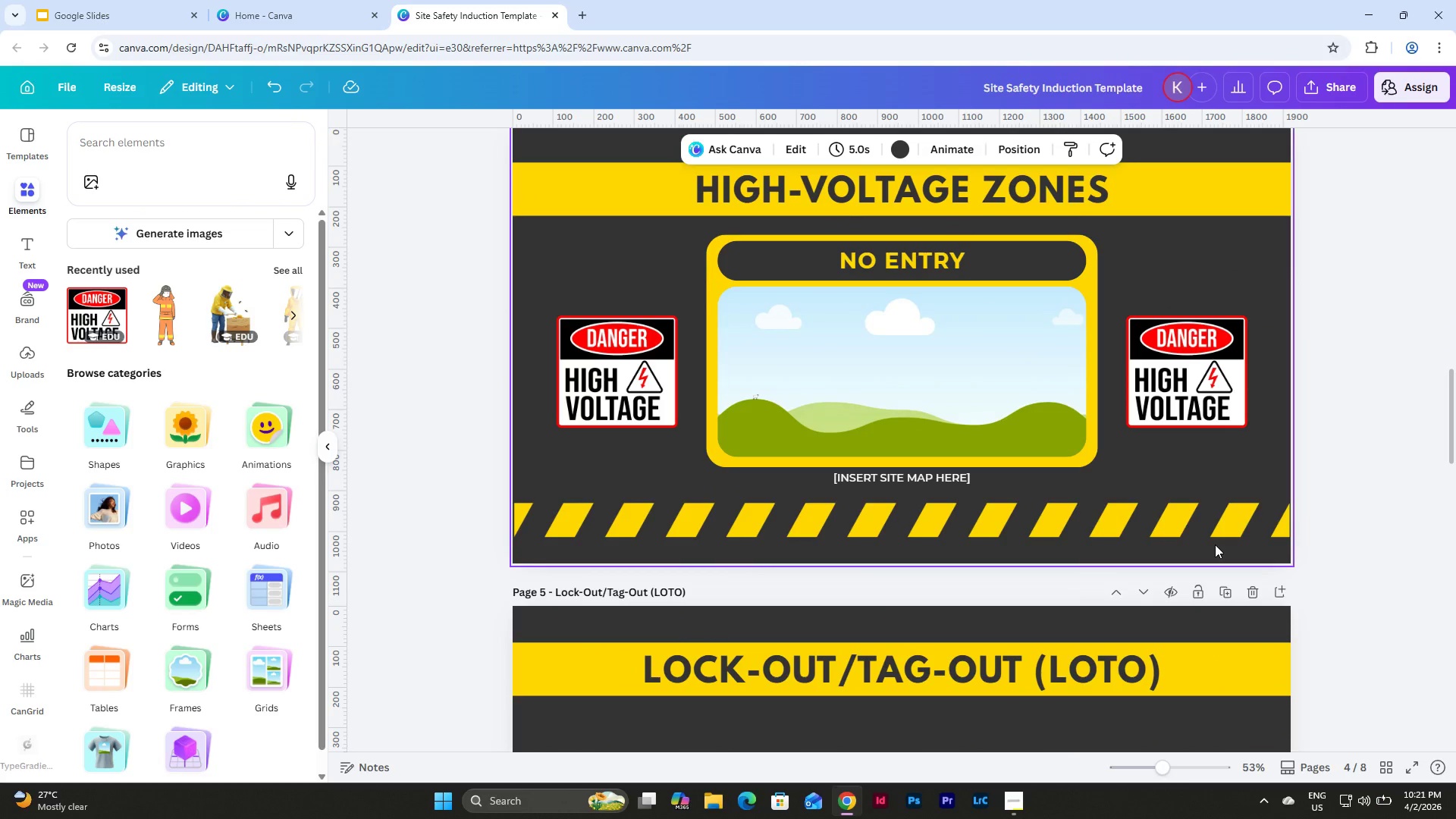 
scroll: coordinate [1215, 544], scroll_direction: up, amount: 1.0
 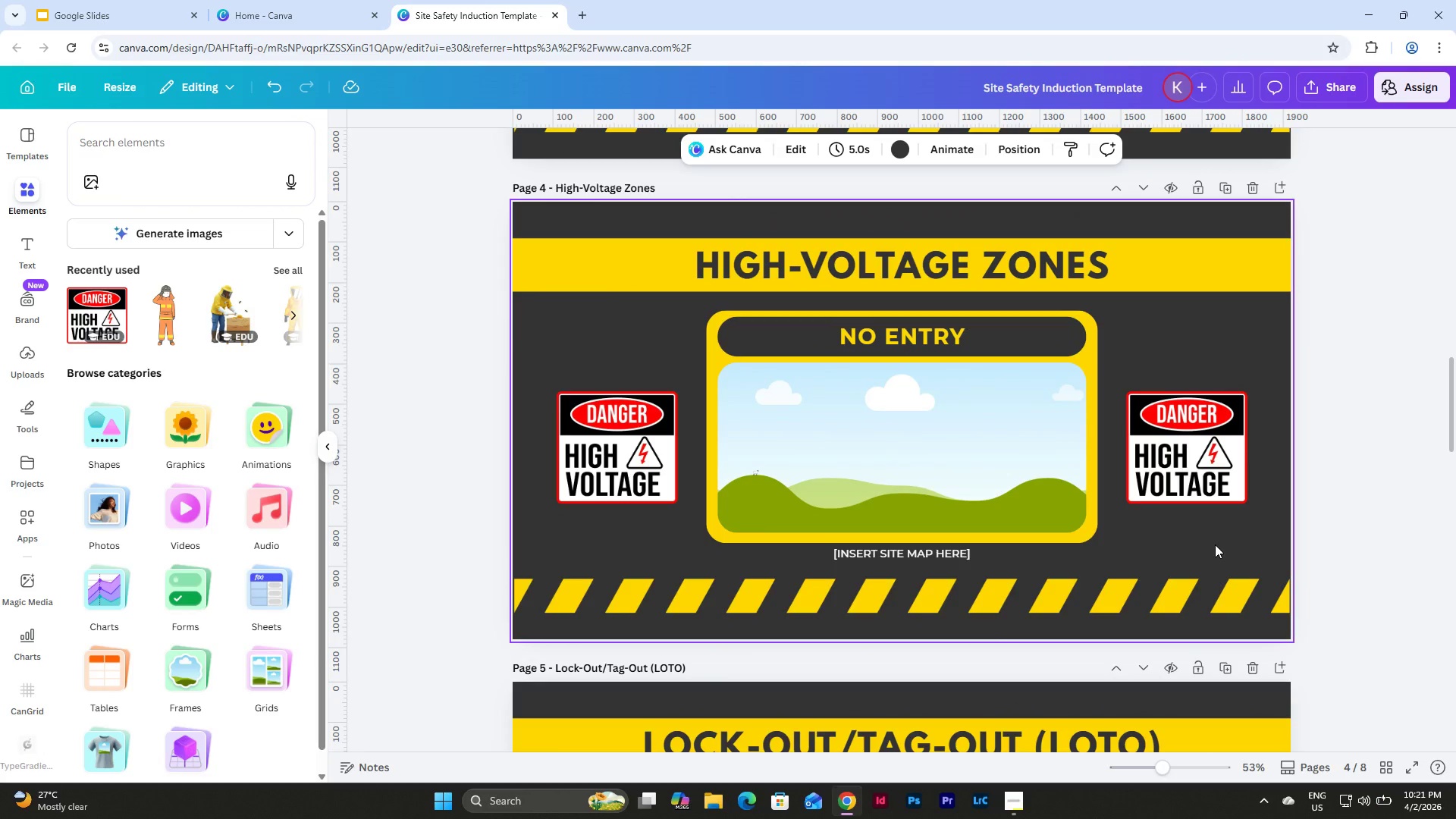 
left_click([1021, 801])